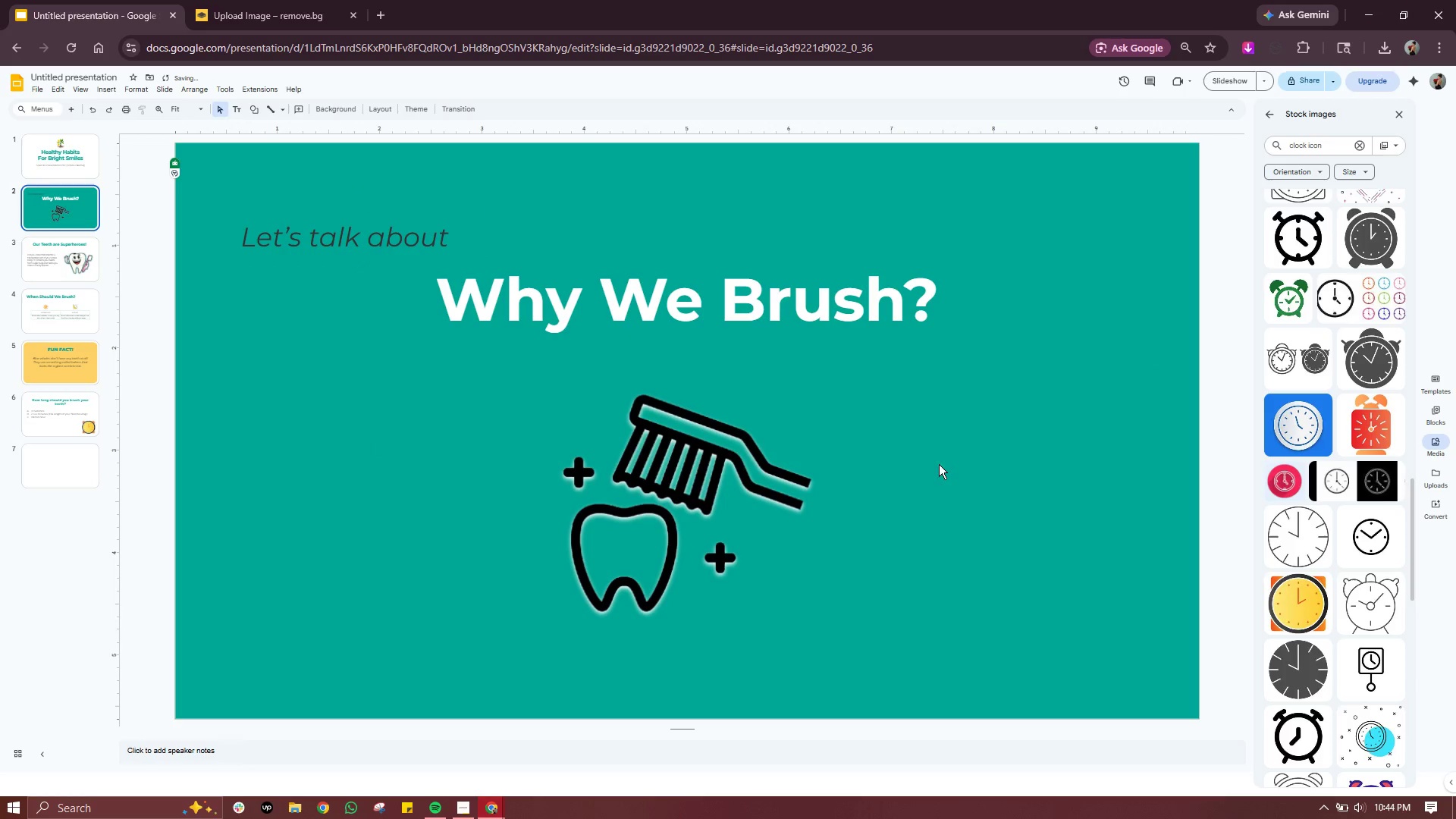 
left_click([1081, 477])
 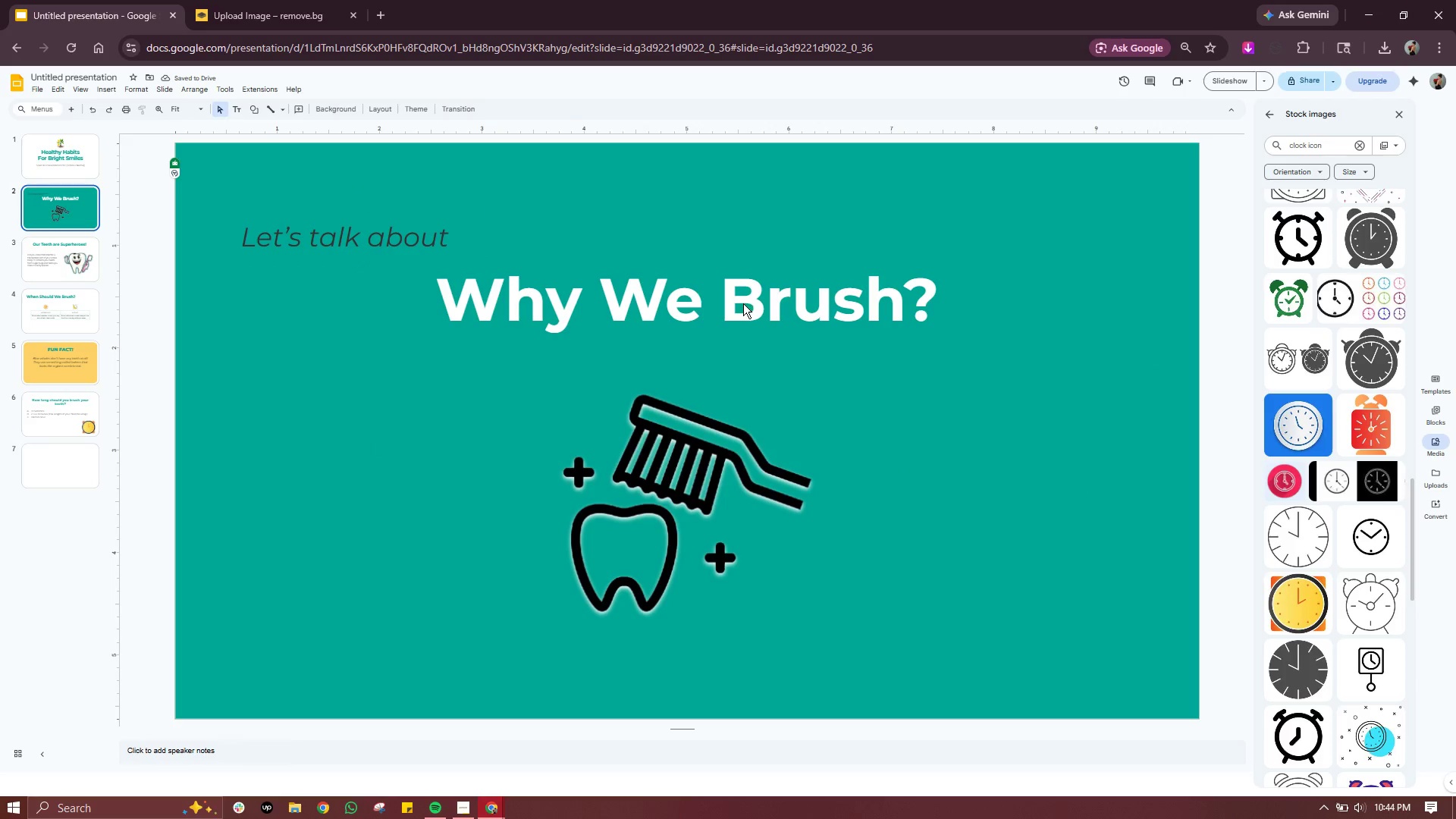 
left_click([743, 303])
 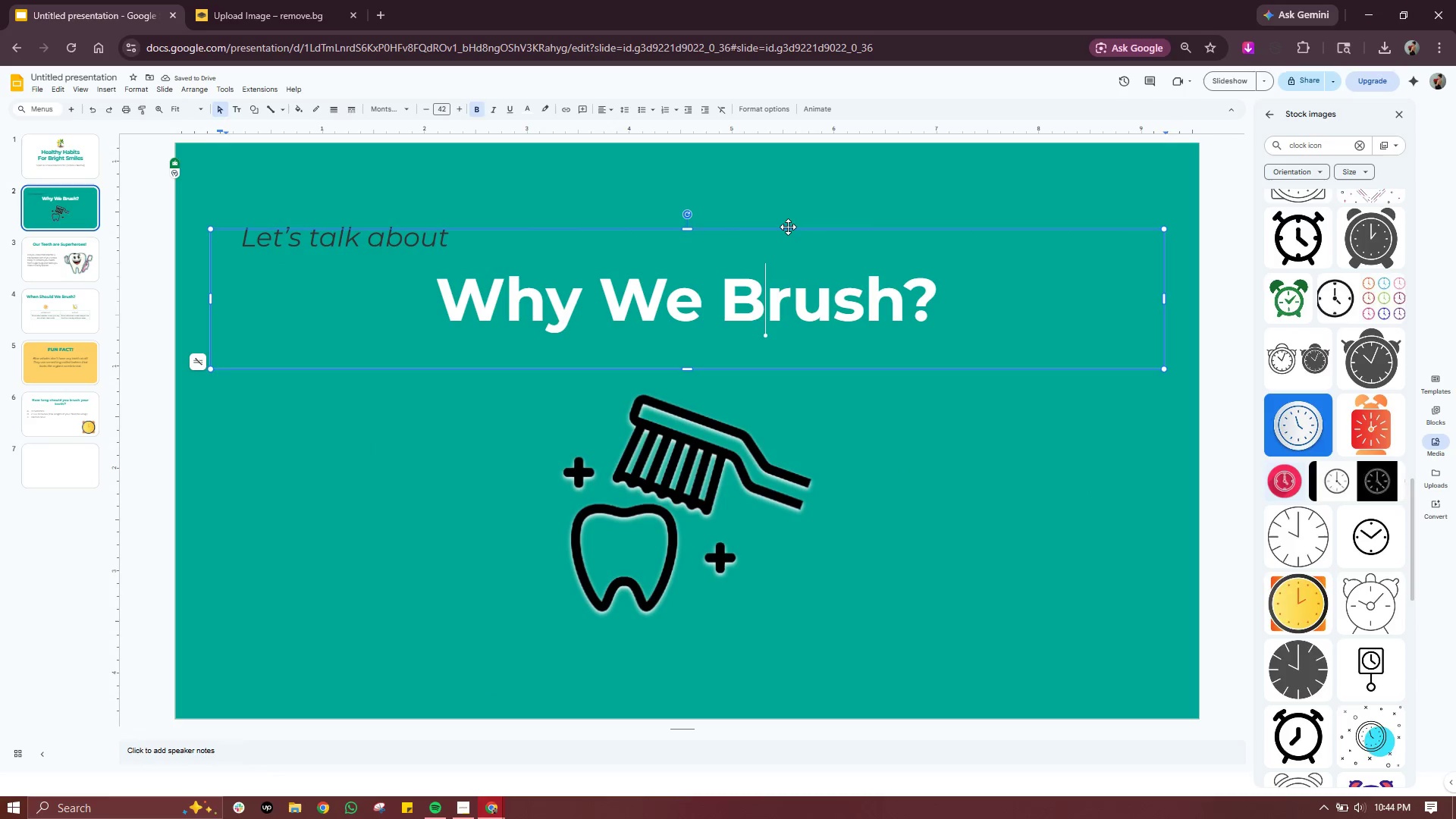 
left_click_drag(start_coordinate=[788, 227], to_coordinate=[787, 255])
 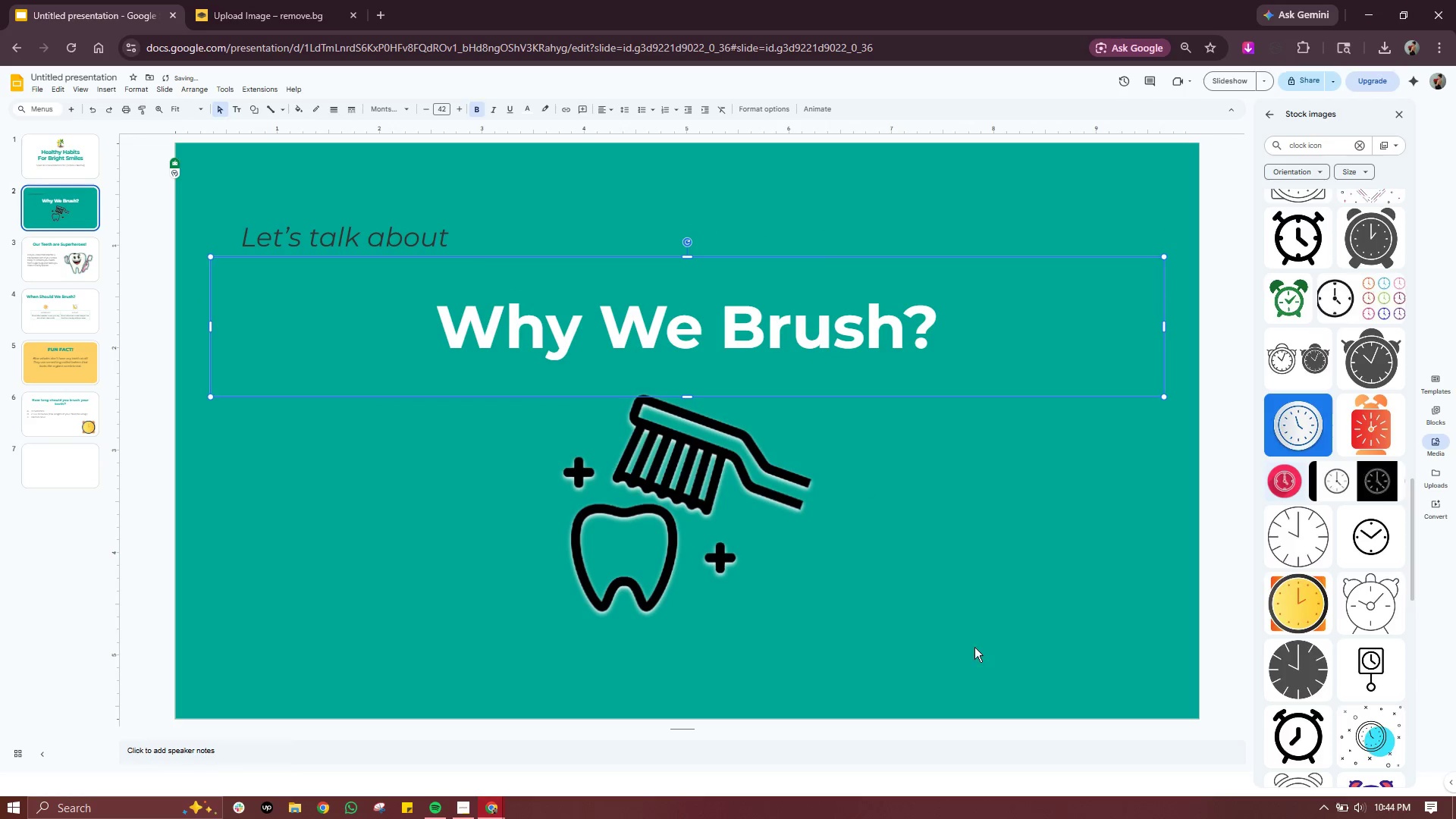 
left_click([976, 648])
 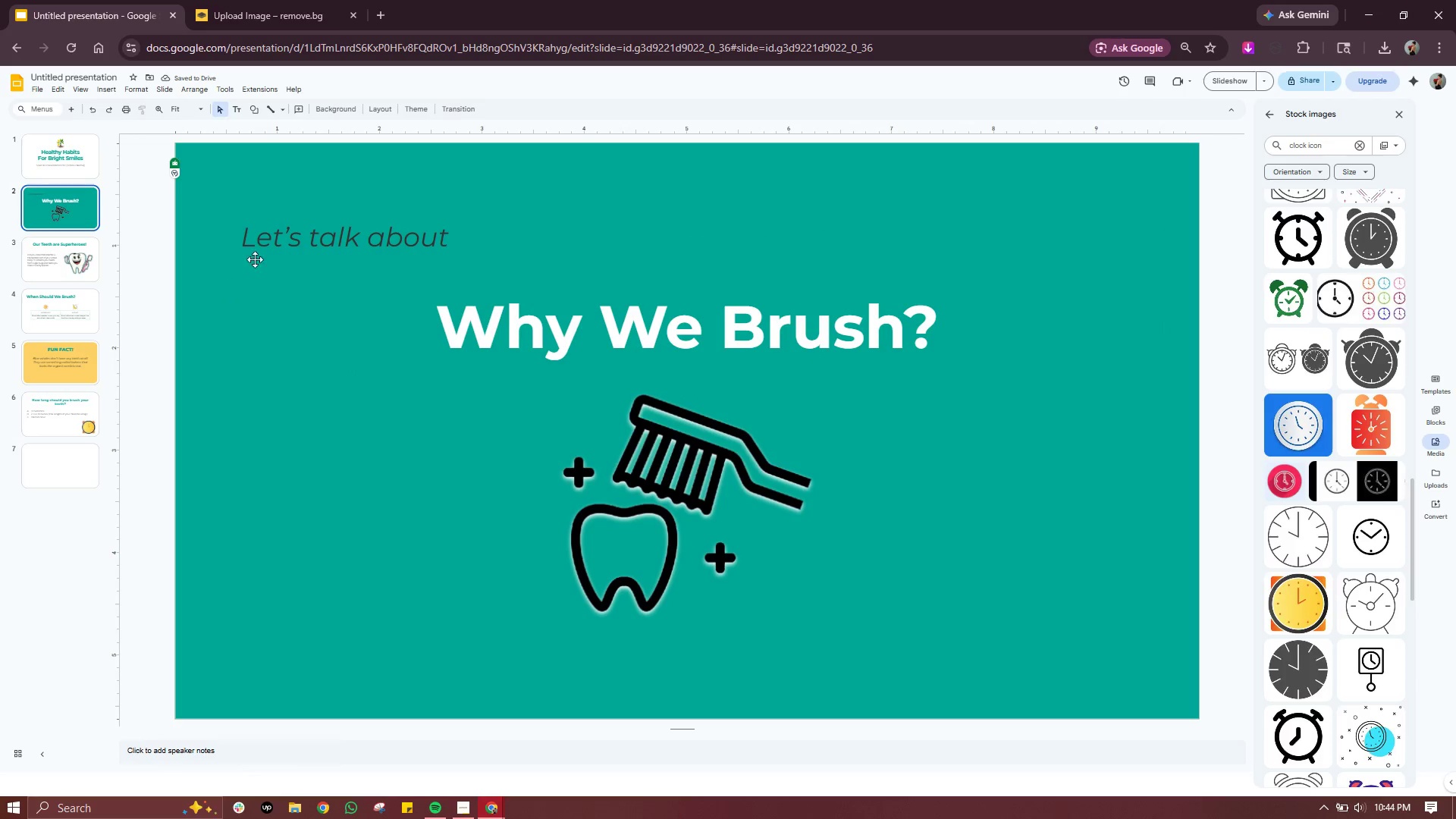 
double_click([287, 249])
 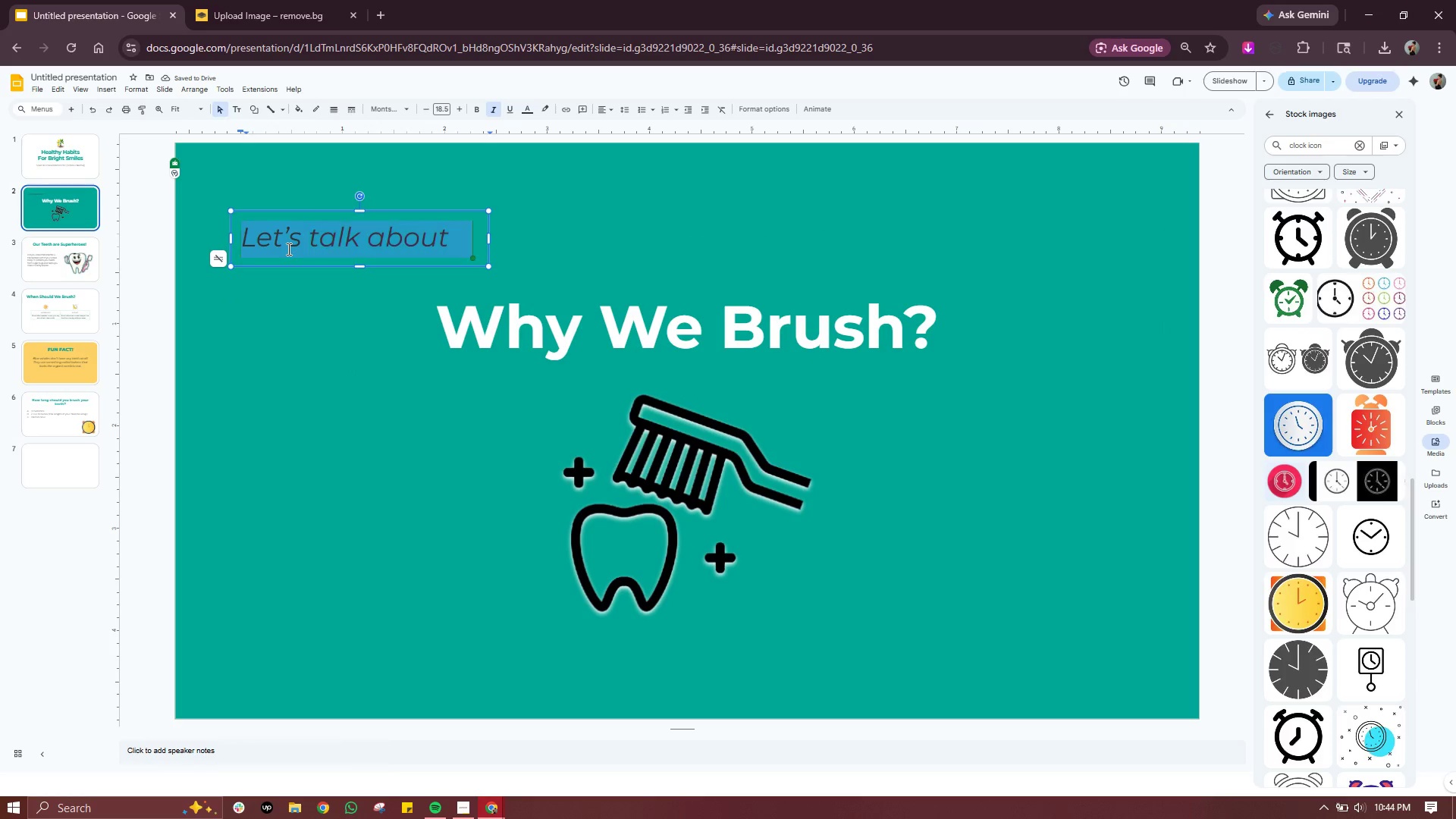 
triple_click([287, 249])
 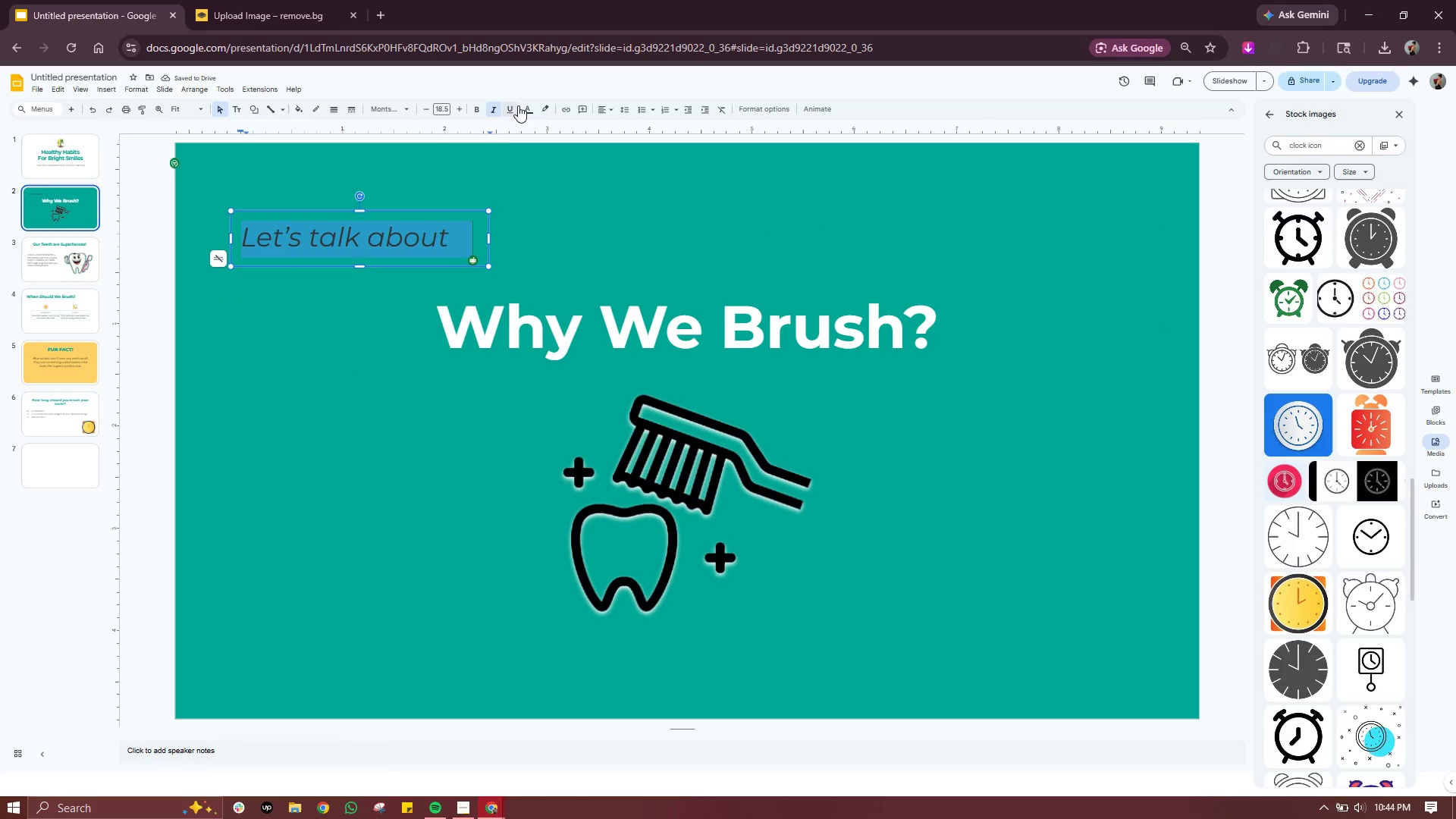 
left_click([519, 105])
 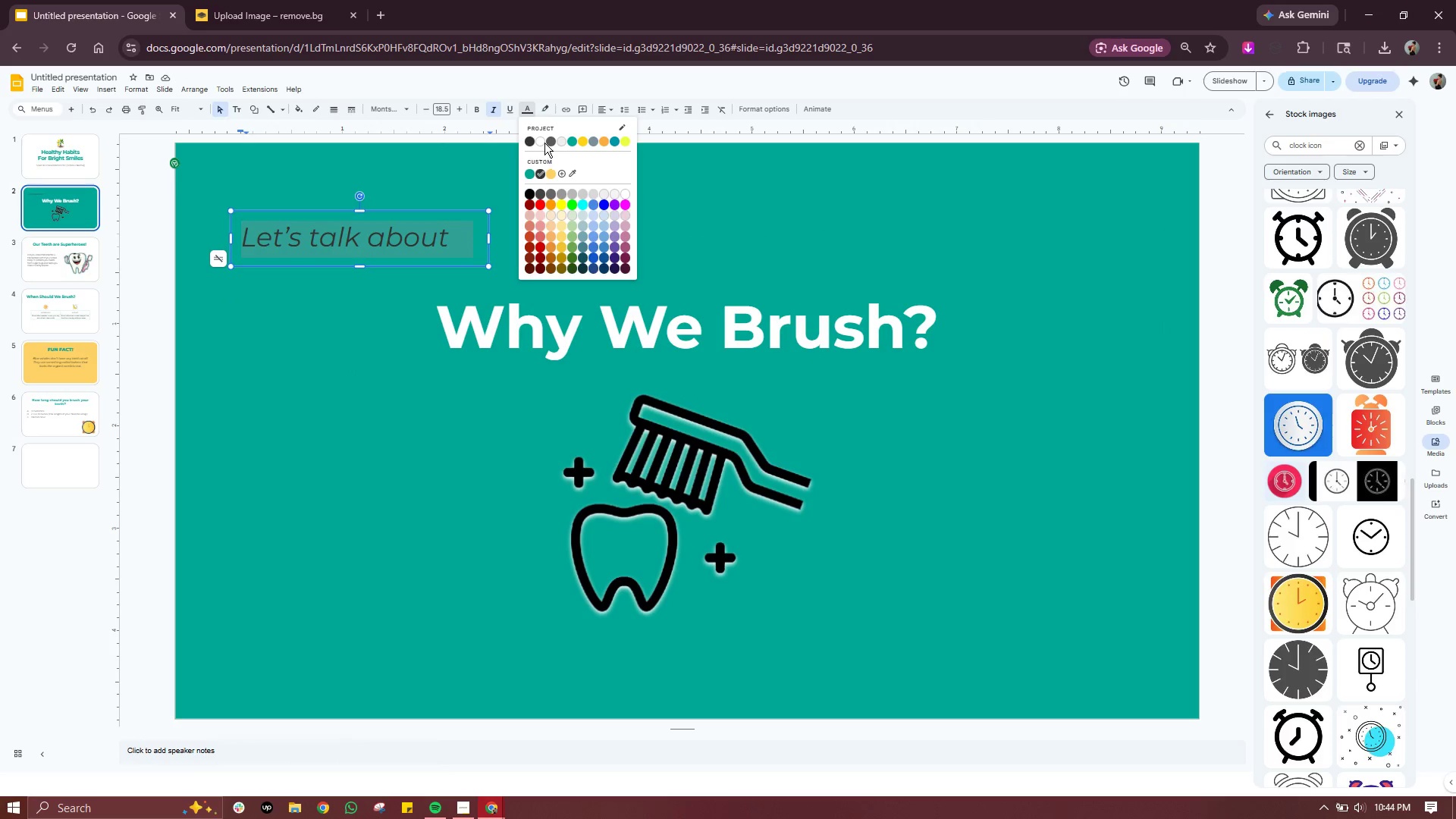 
double_click([312, 419])
 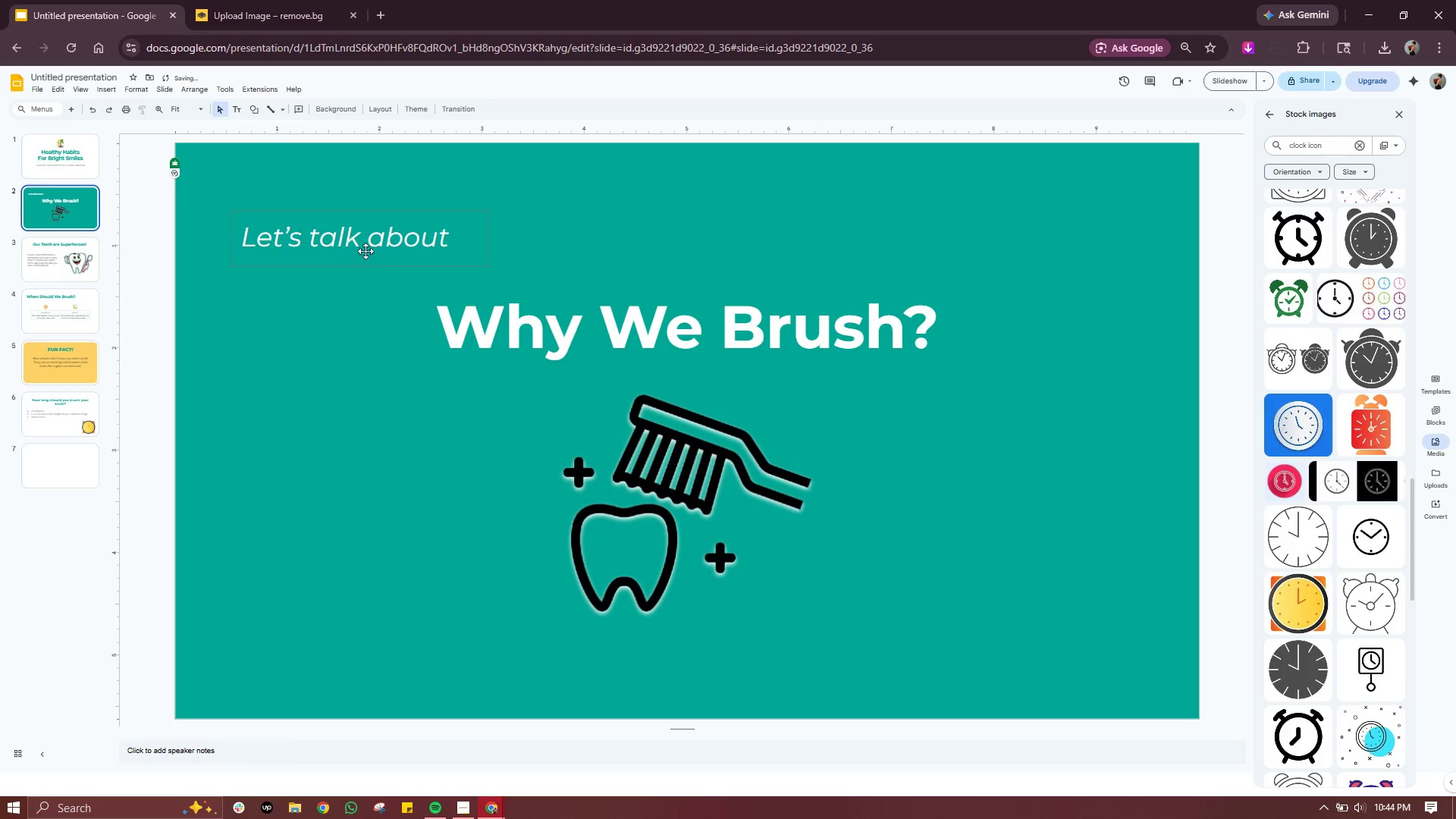 
left_click([388, 240])
 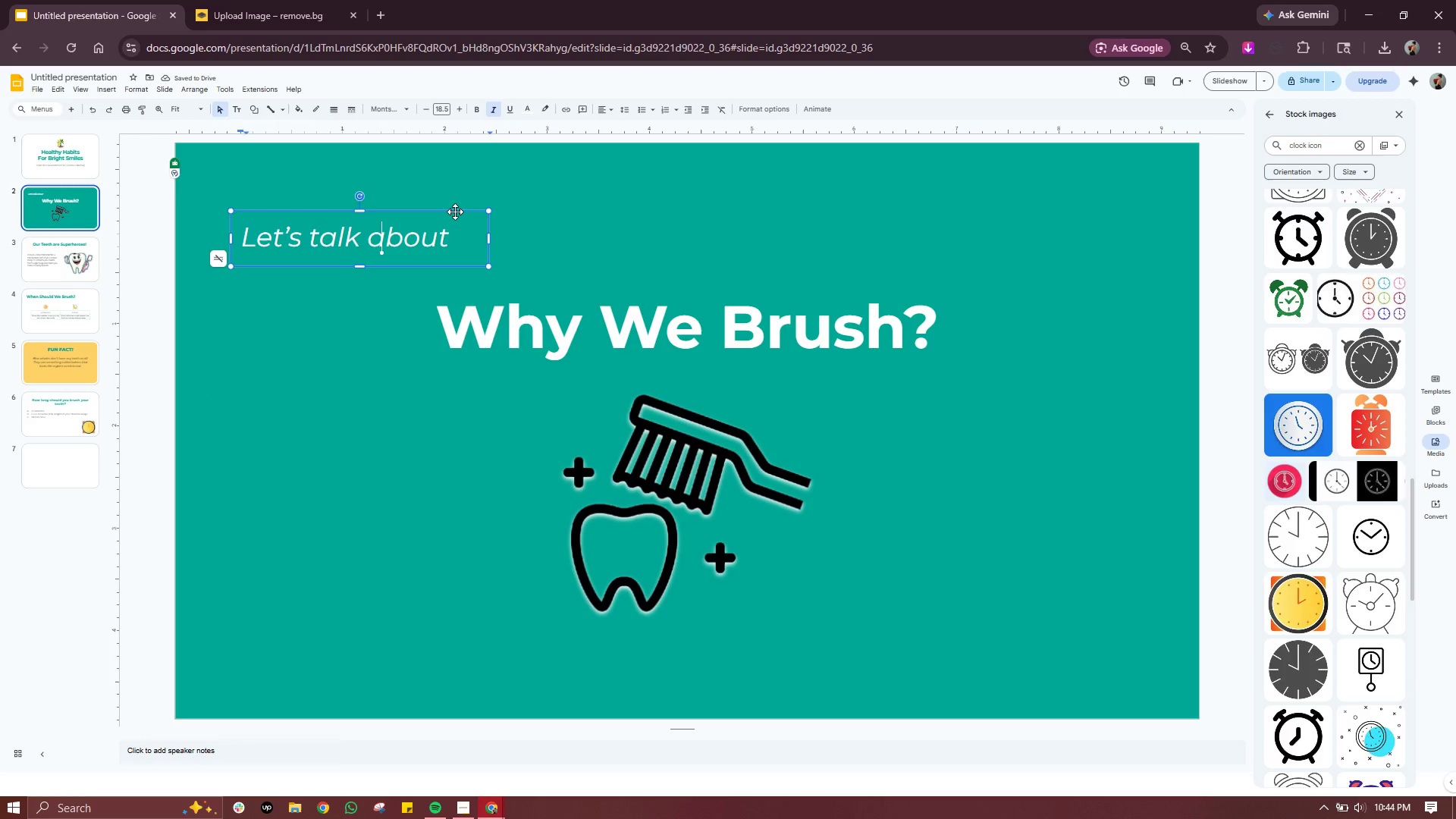 
left_click_drag(start_coordinate=[455, 212], to_coordinate=[469, 240])
 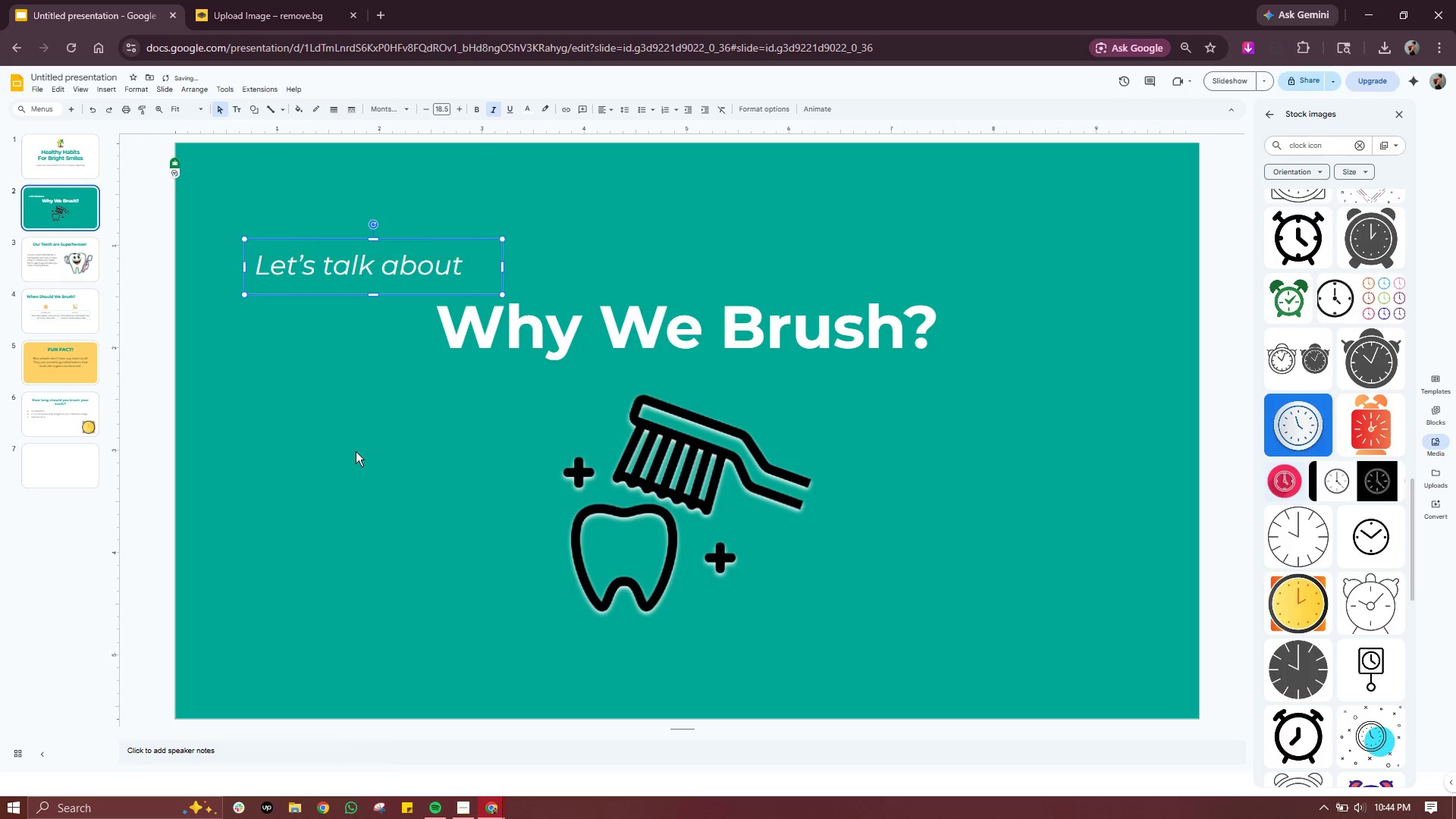 
left_click([356, 451])
 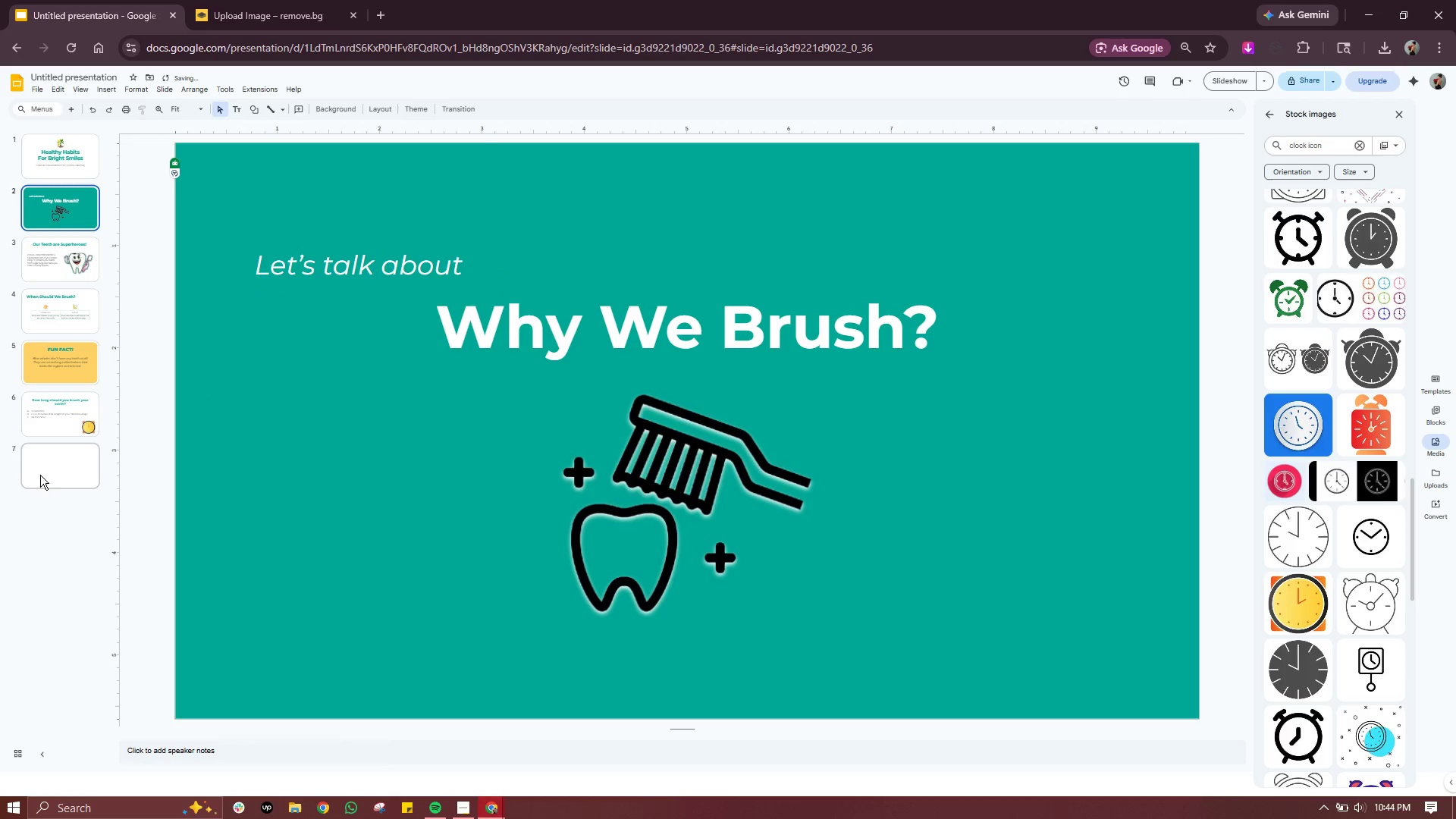 
left_click([54, 474])
 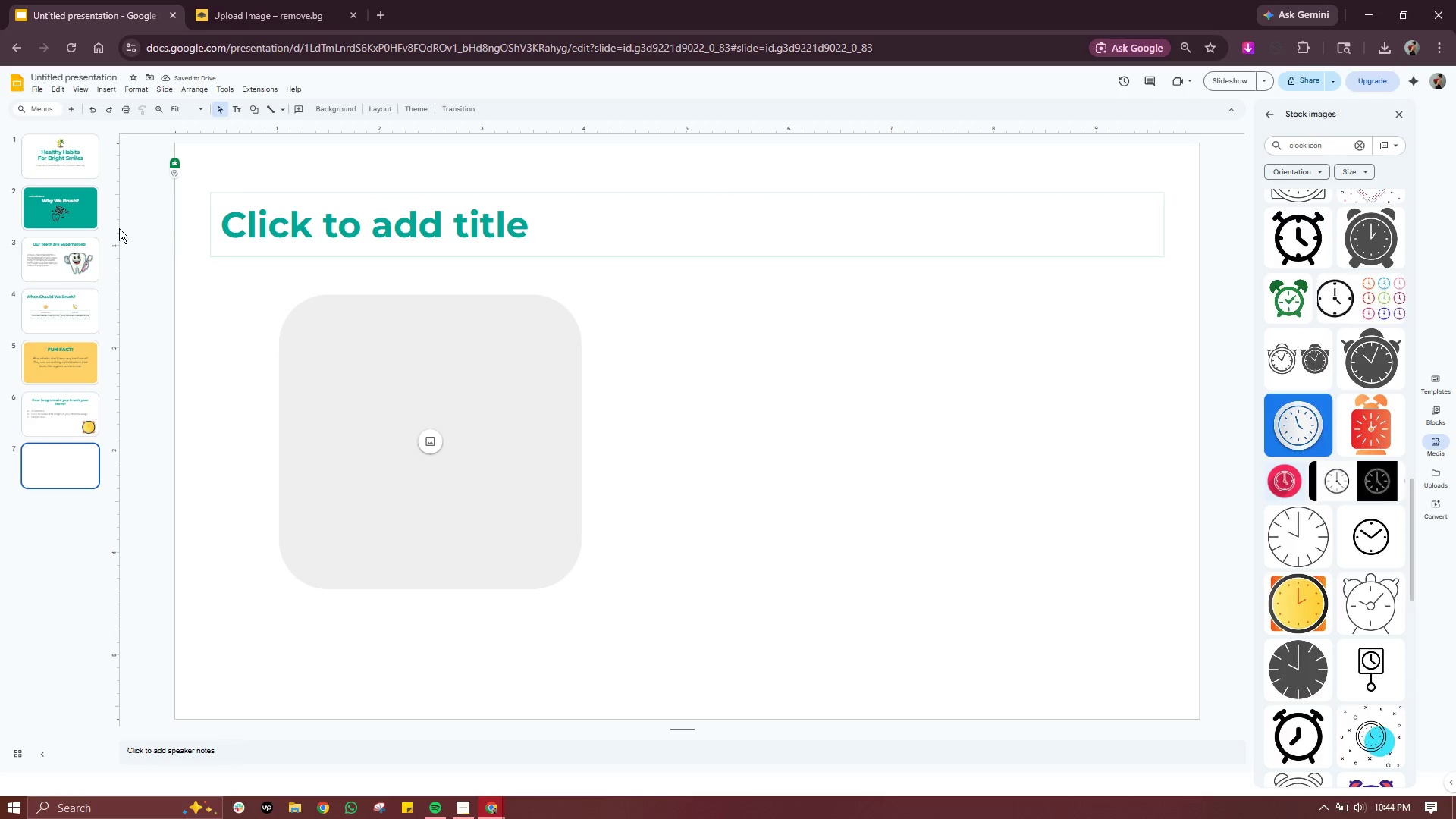 
left_click([73, 208])
 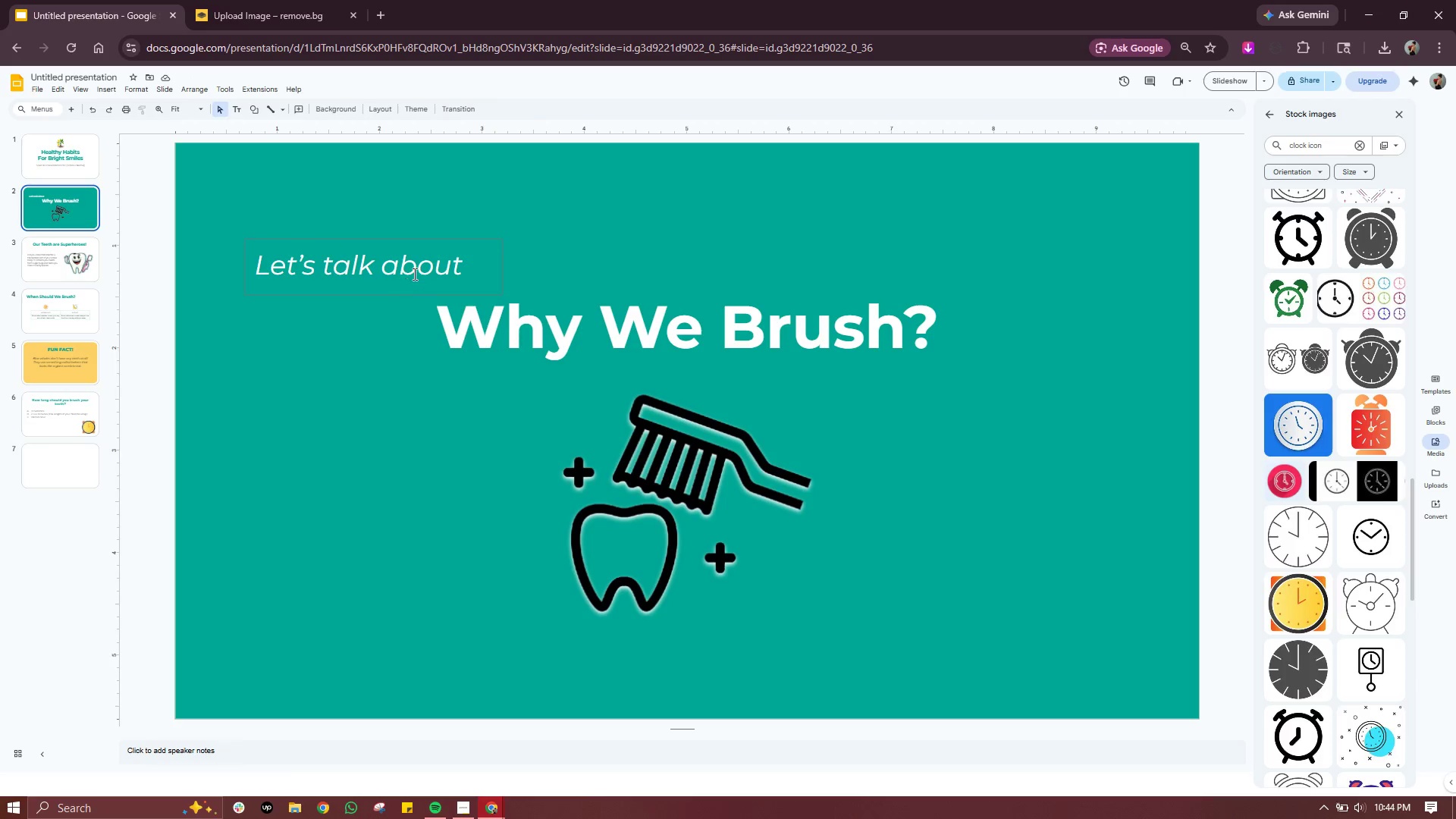 
left_click([415, 273])
 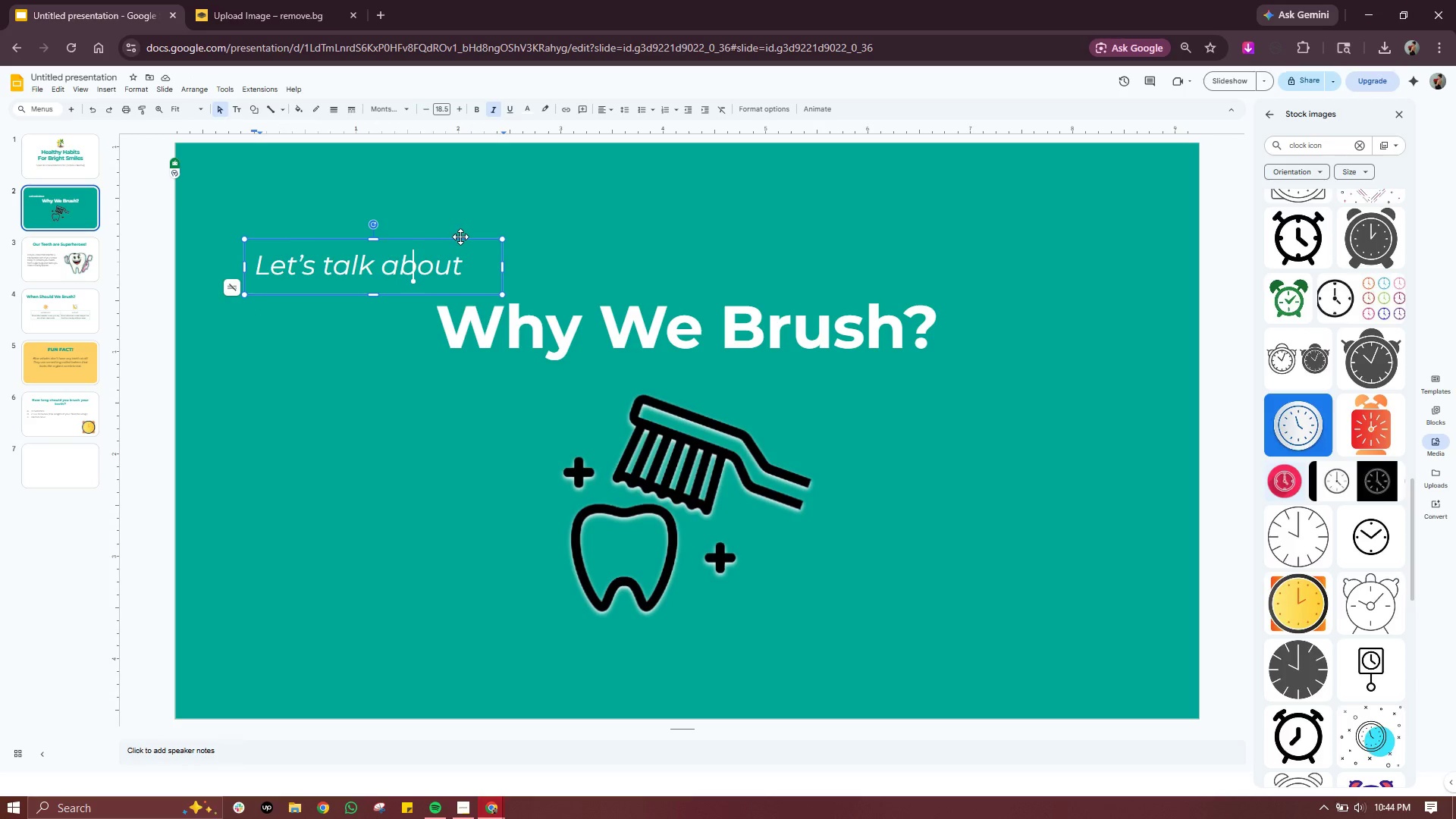 
left_click_drag(start_coordinate=[460, 237], to_coordinate=[776, 238])
 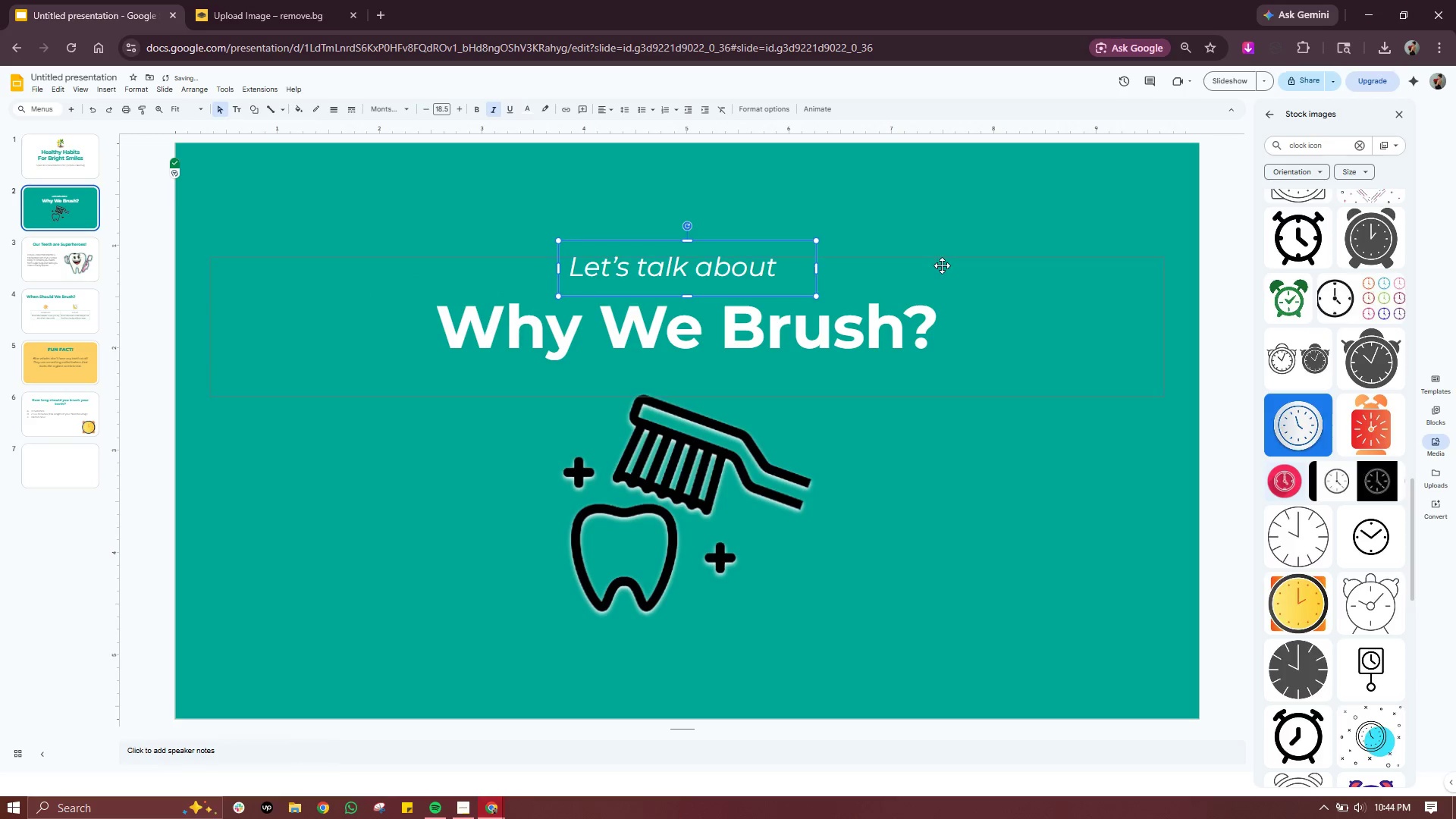 
left_click([942, 265])
 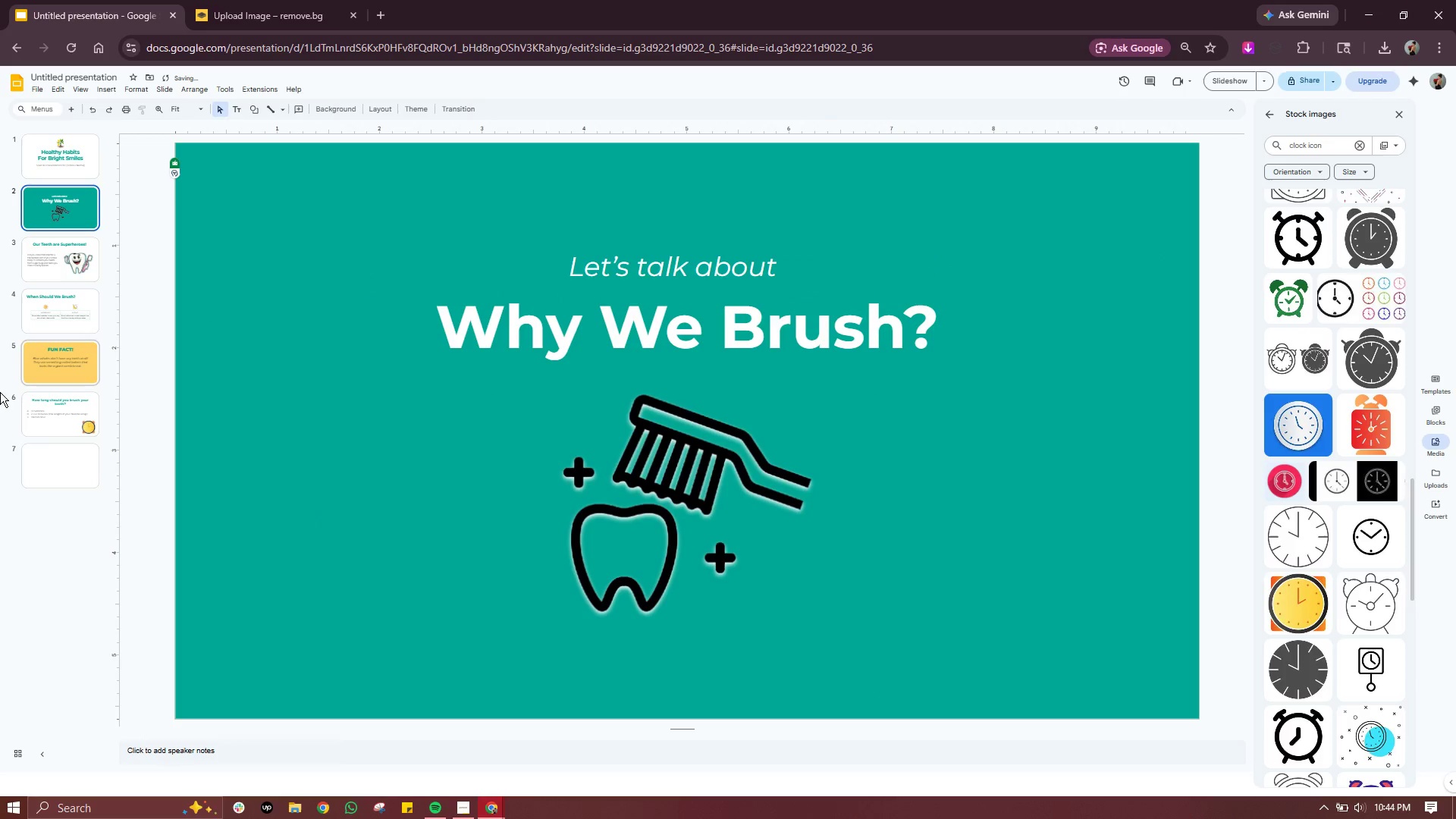 
left_click([33, 467])
 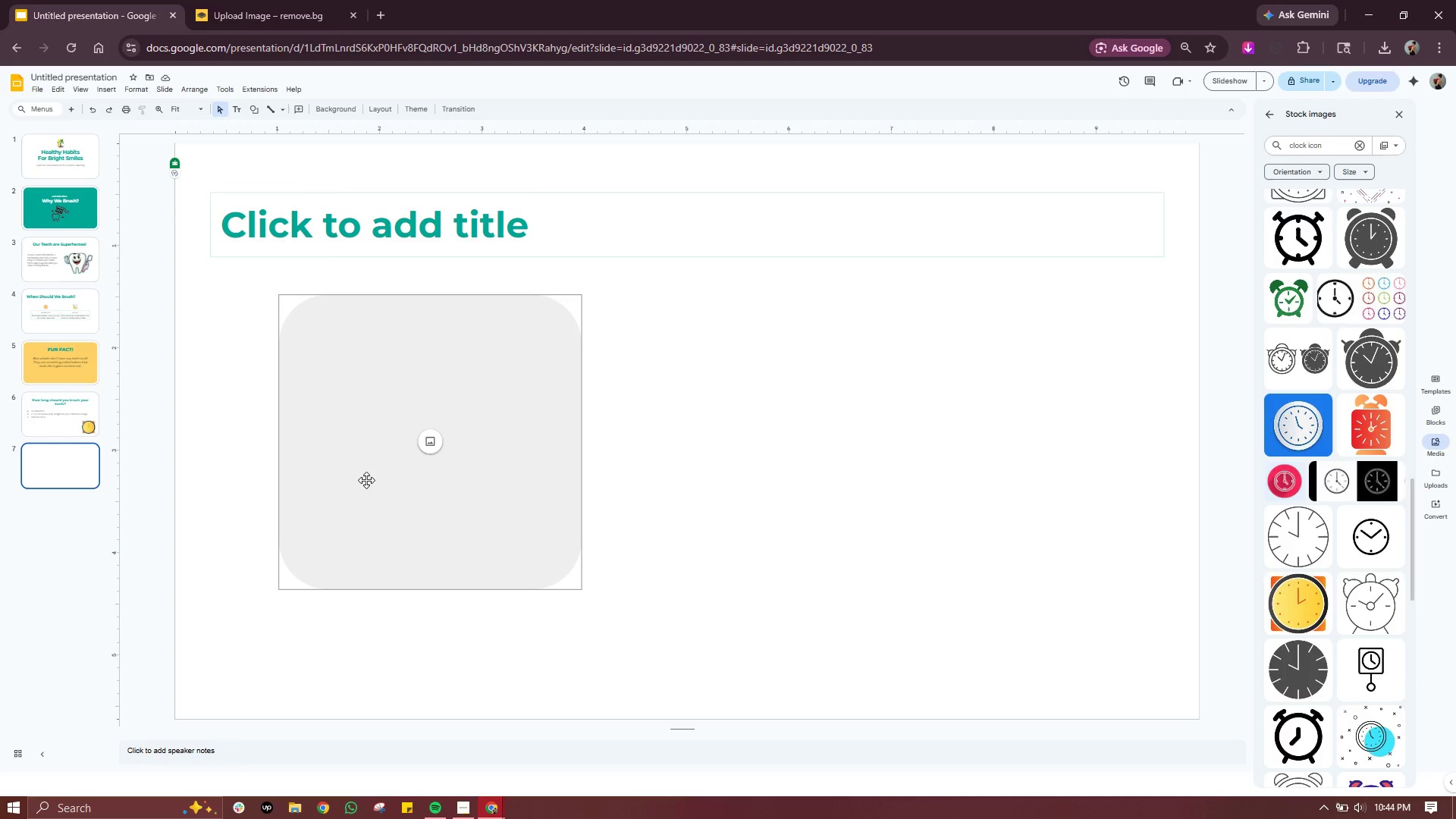 
wait(11.88)
 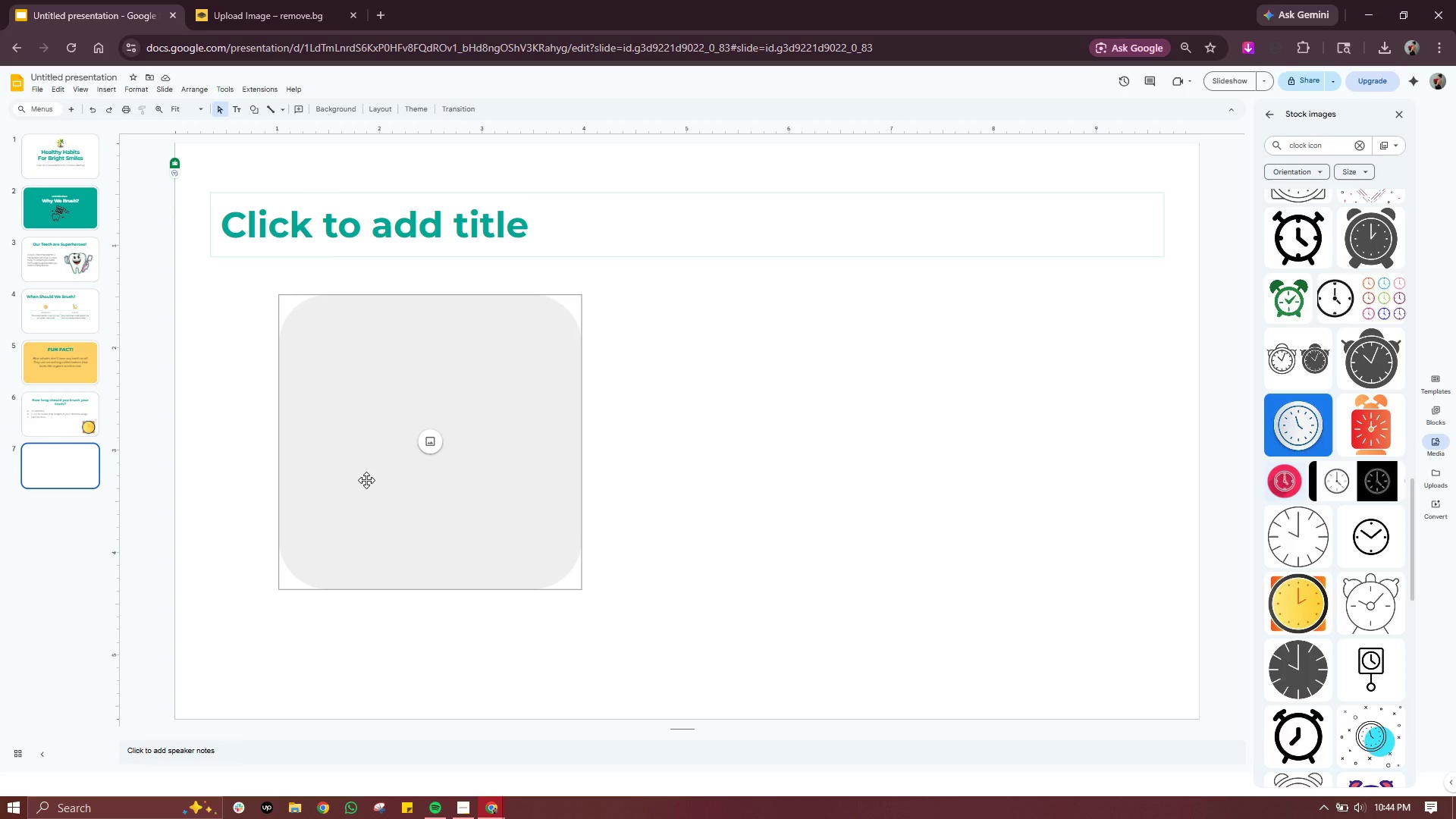 
left_click([466, 392])
 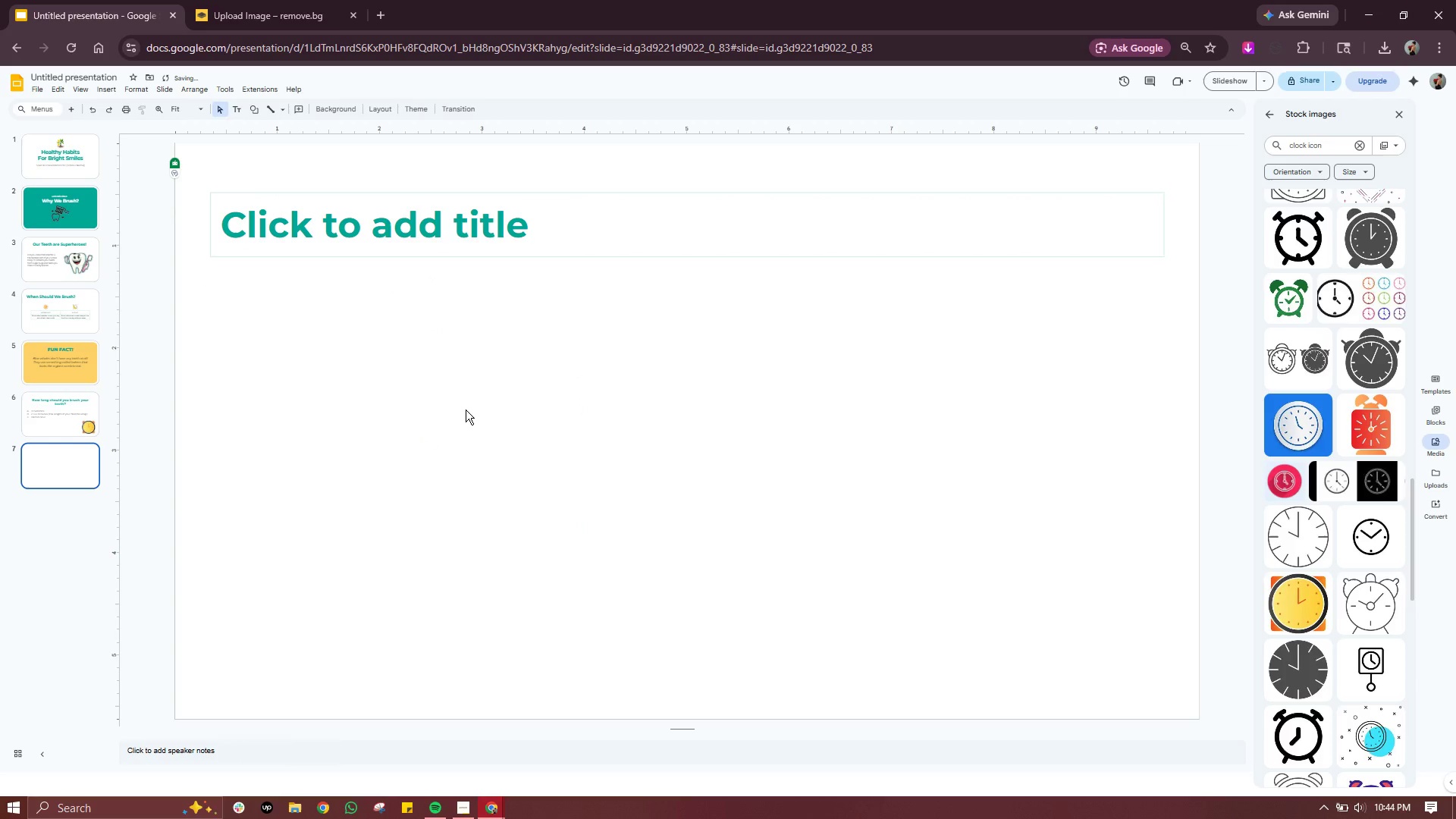 
key(Delete)
 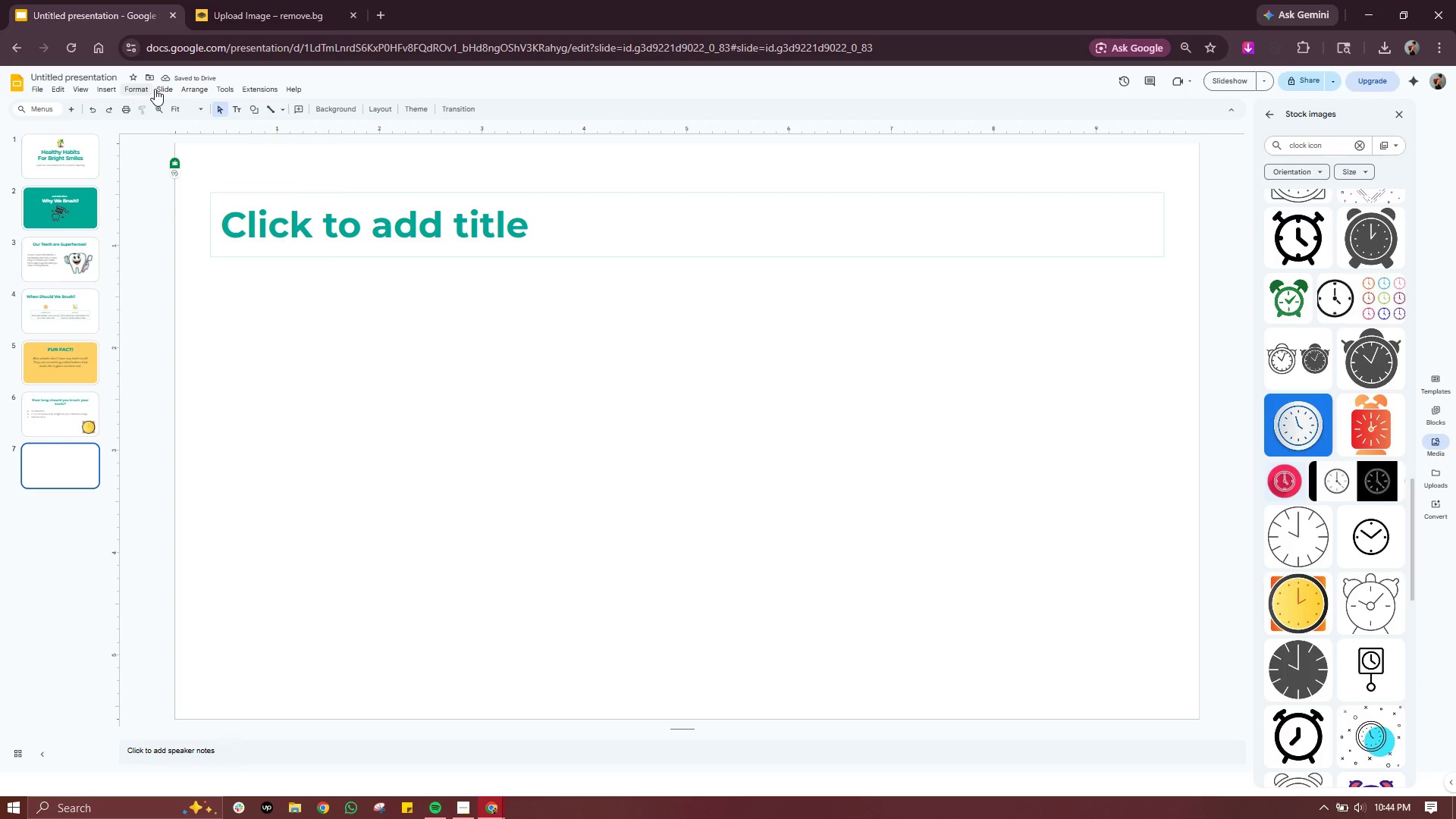 
left_click([101, 89])
 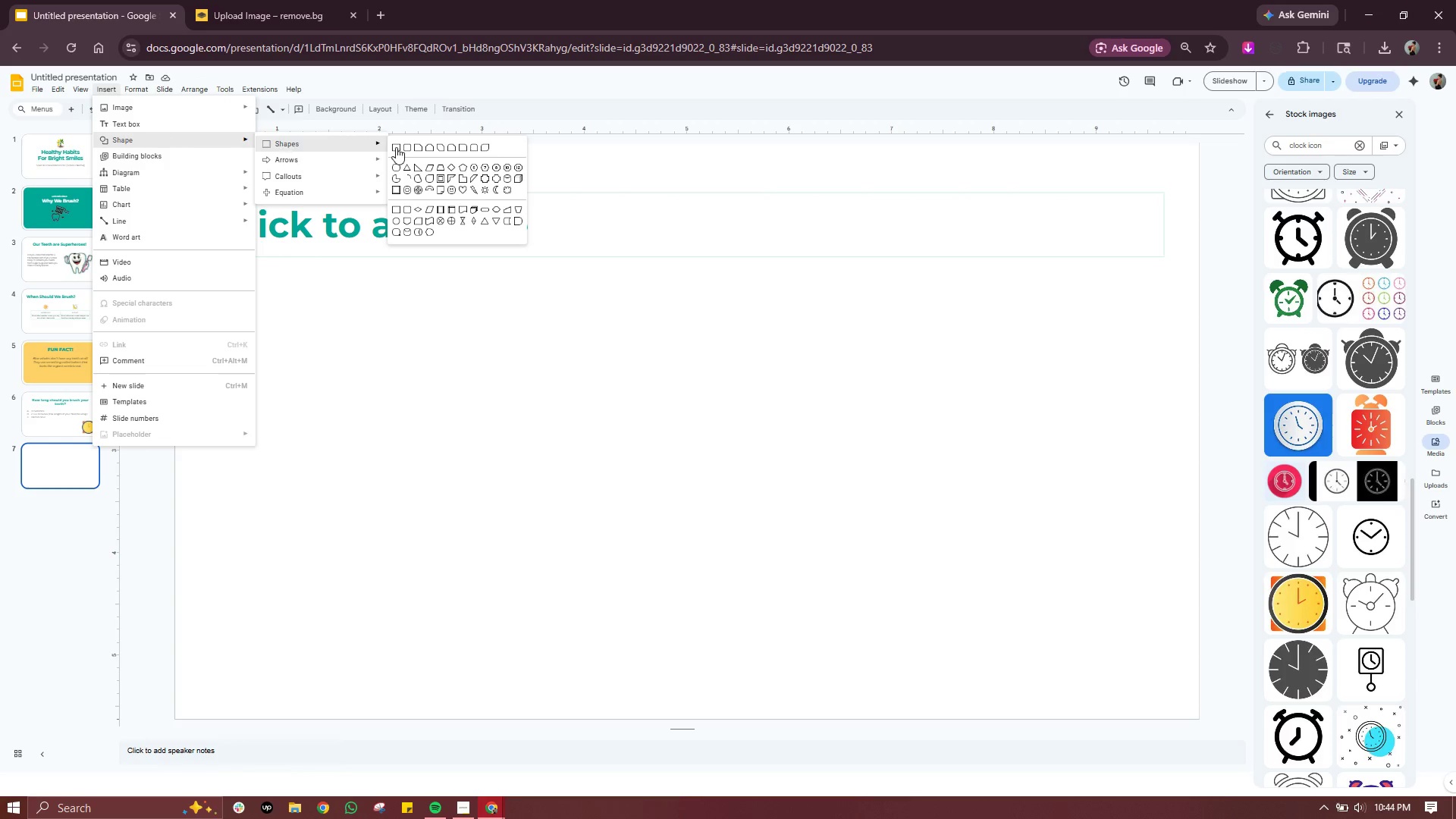 
left_click([408, 146])
 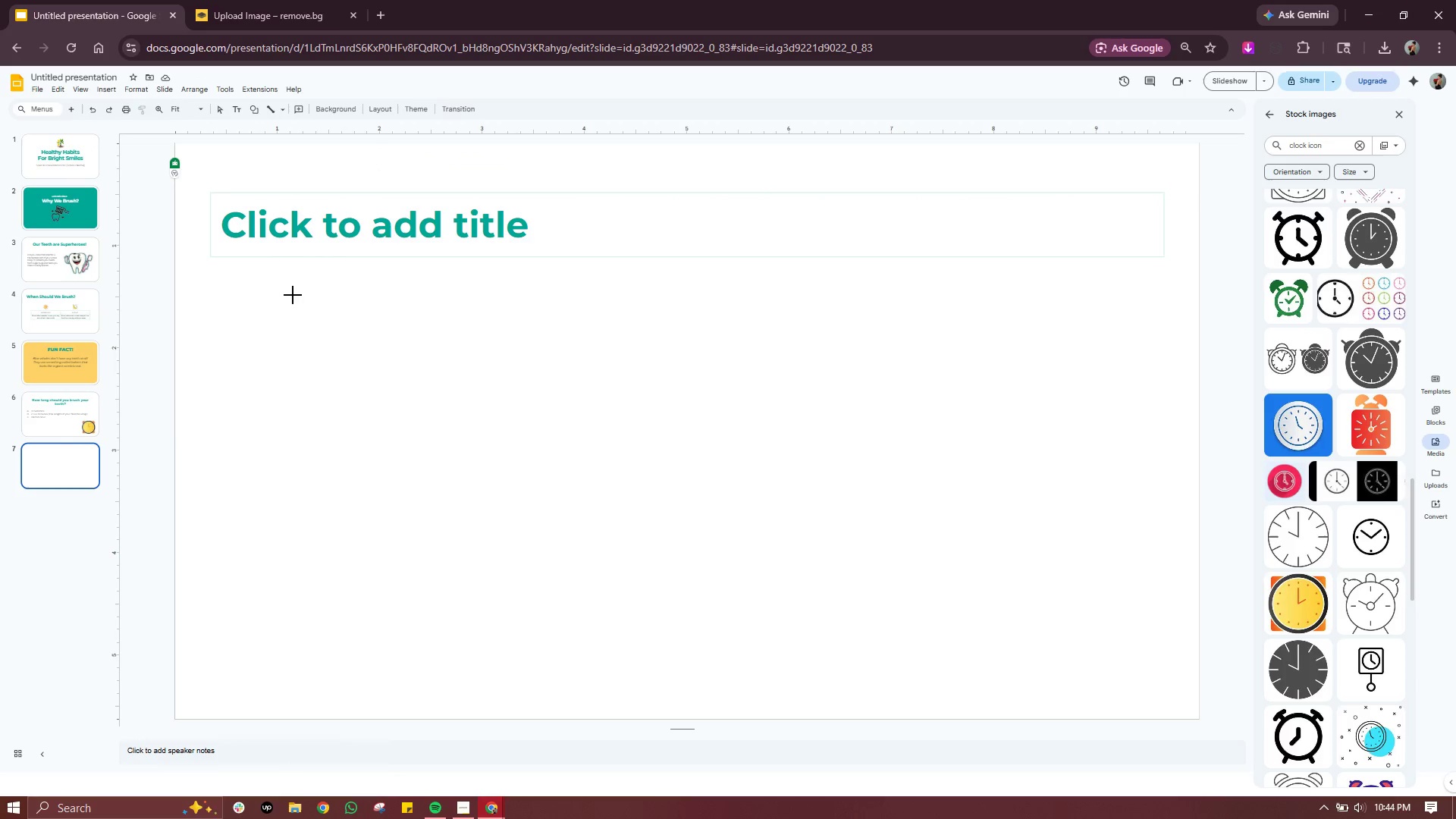 
left_click_drag(start_coordinate=[293, 288], to_coordinate=[644, 639])
 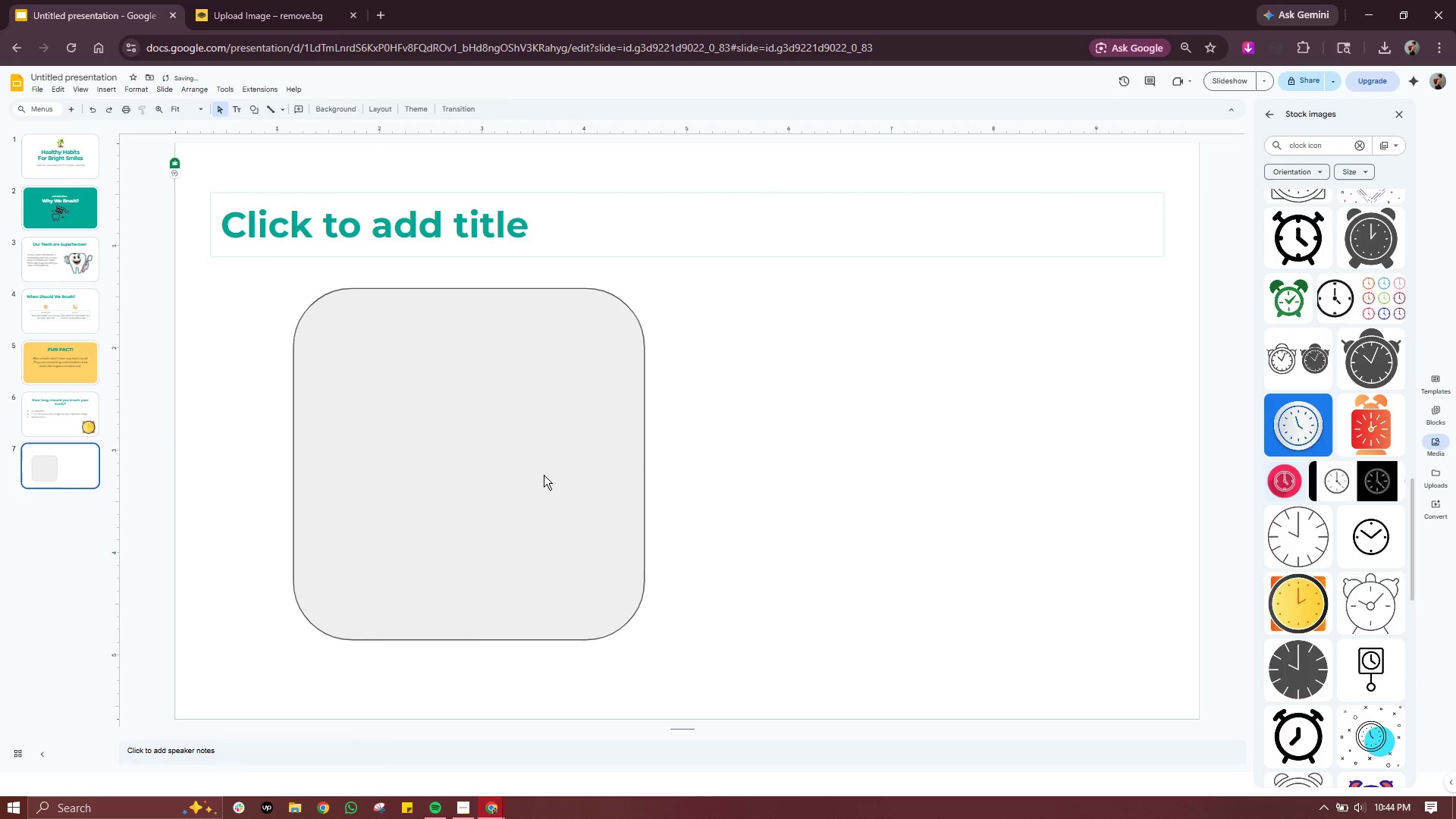 
double_click([543, 475])
 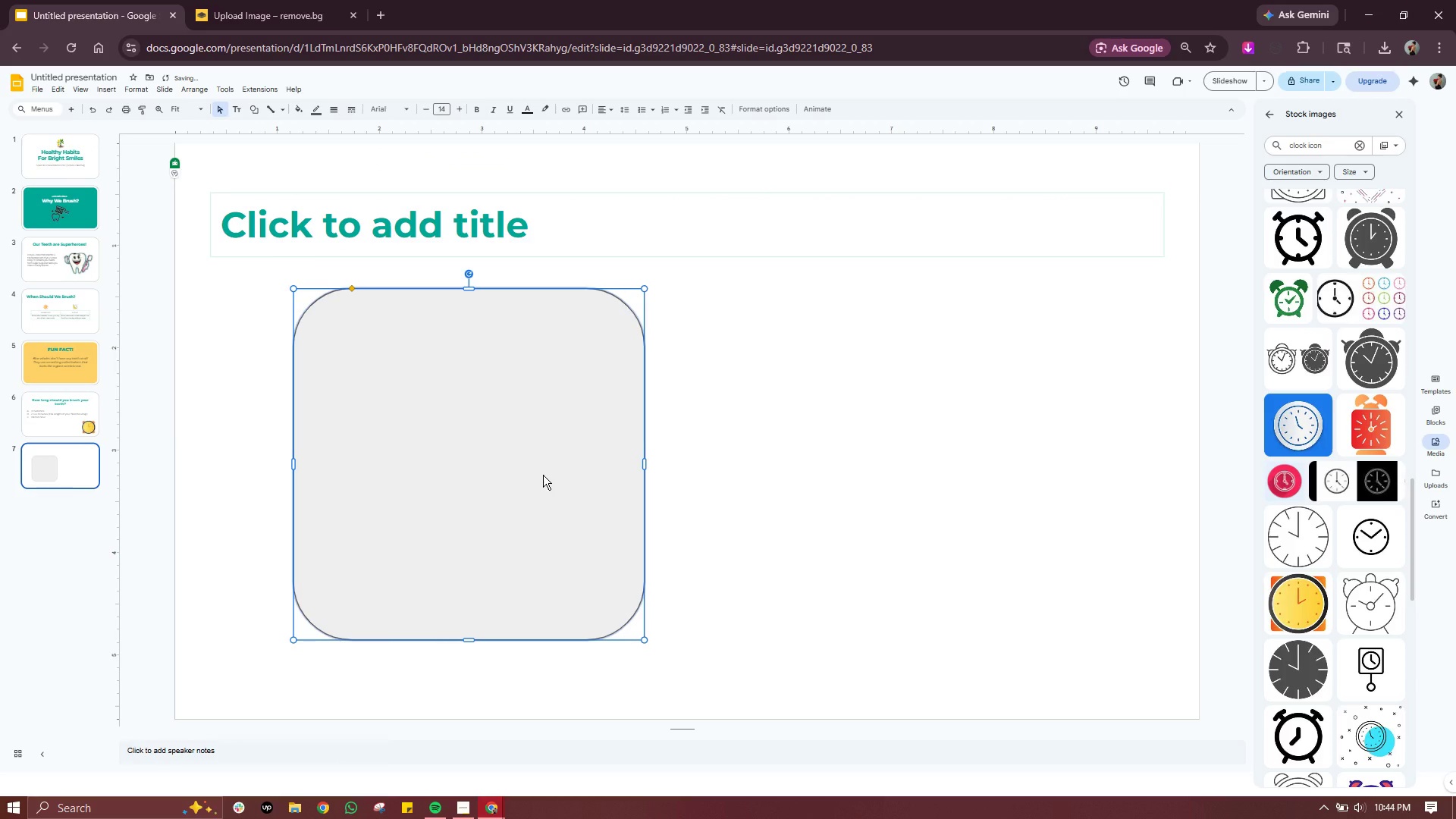 
key(Control+C)
 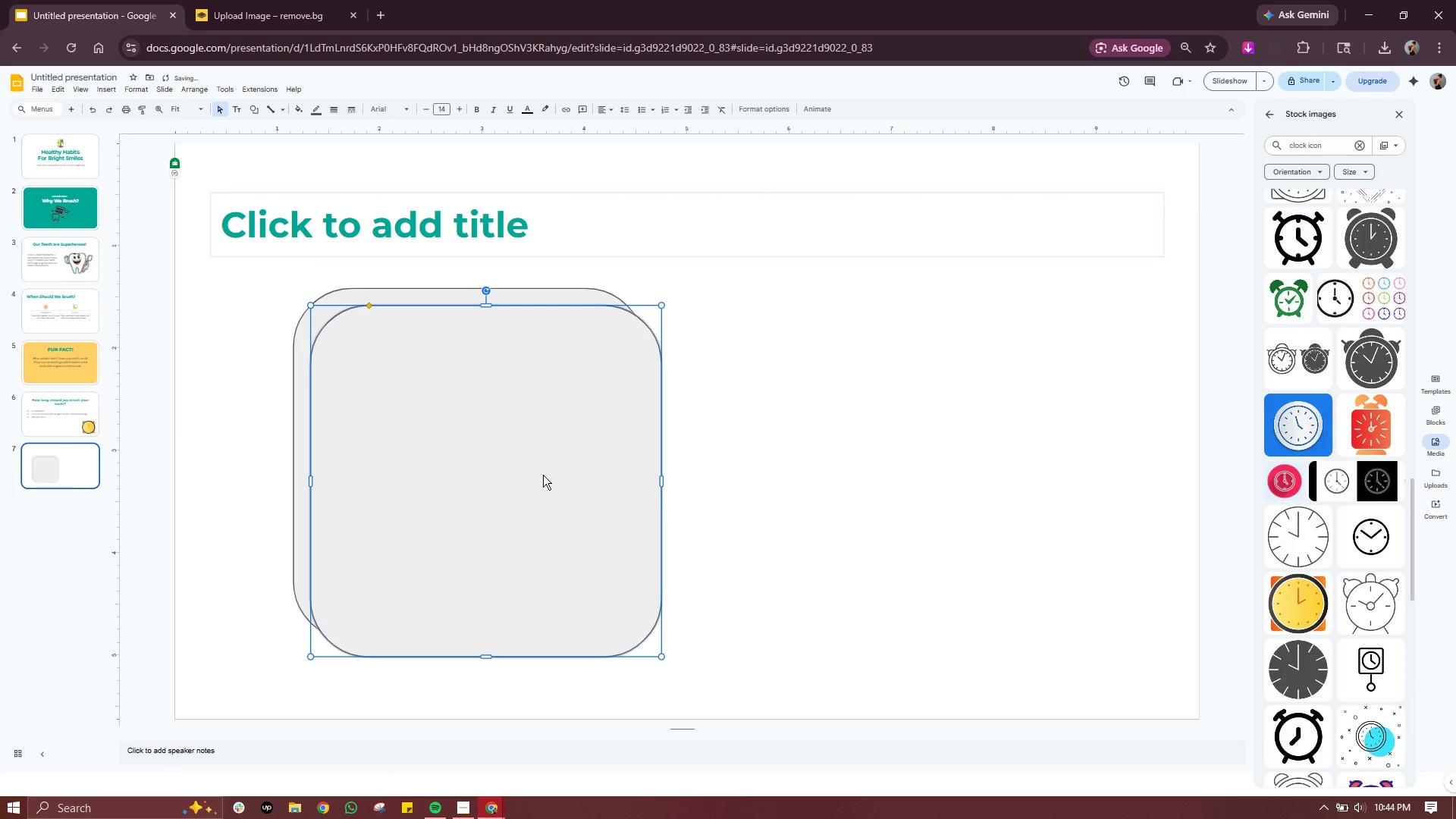 
key(Control+V)
 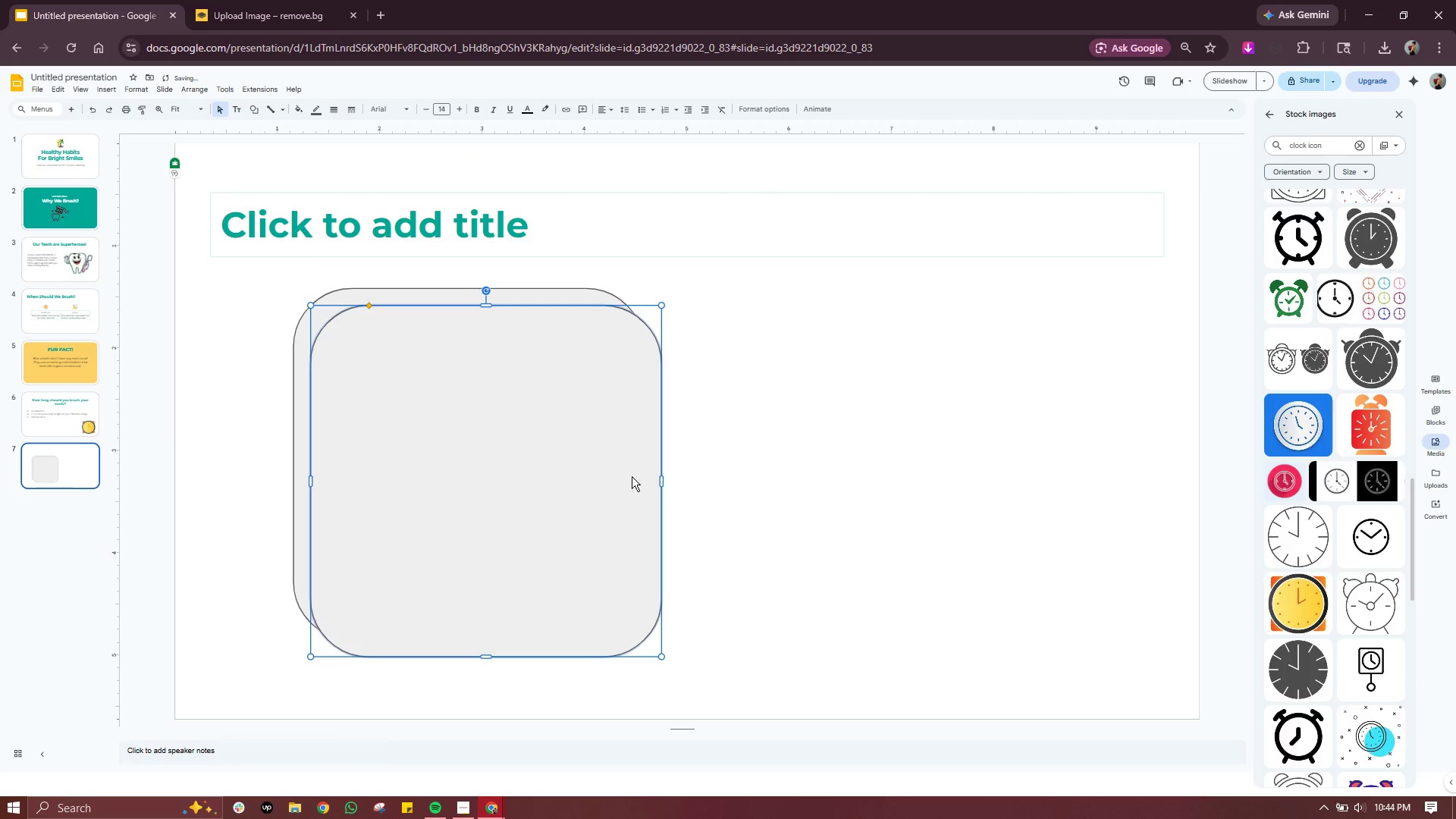 
left_click_drag(start_coordinate=[543, 475], to_coordinate=[965, 458])
 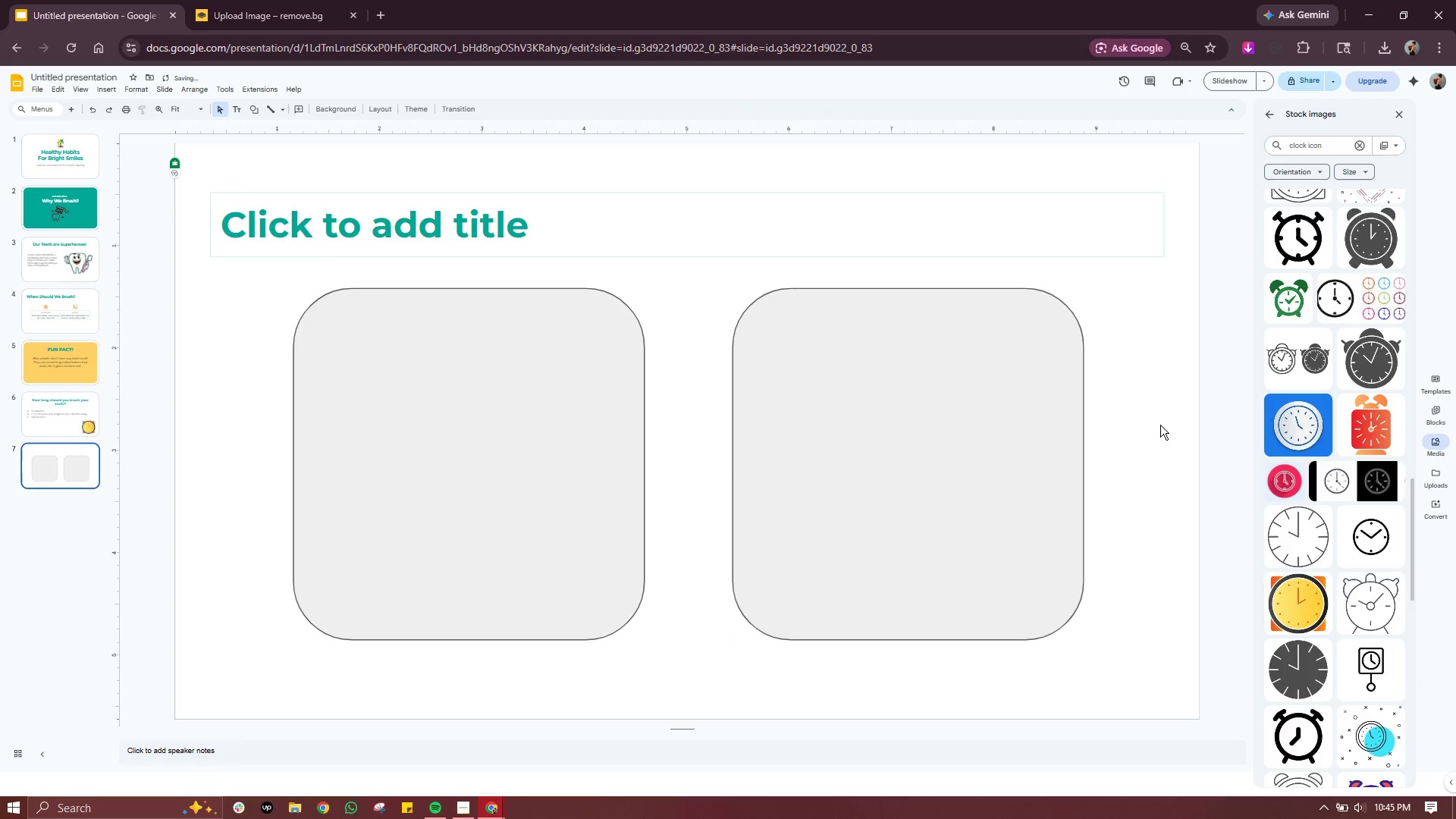 
left_click([1160, 425])
 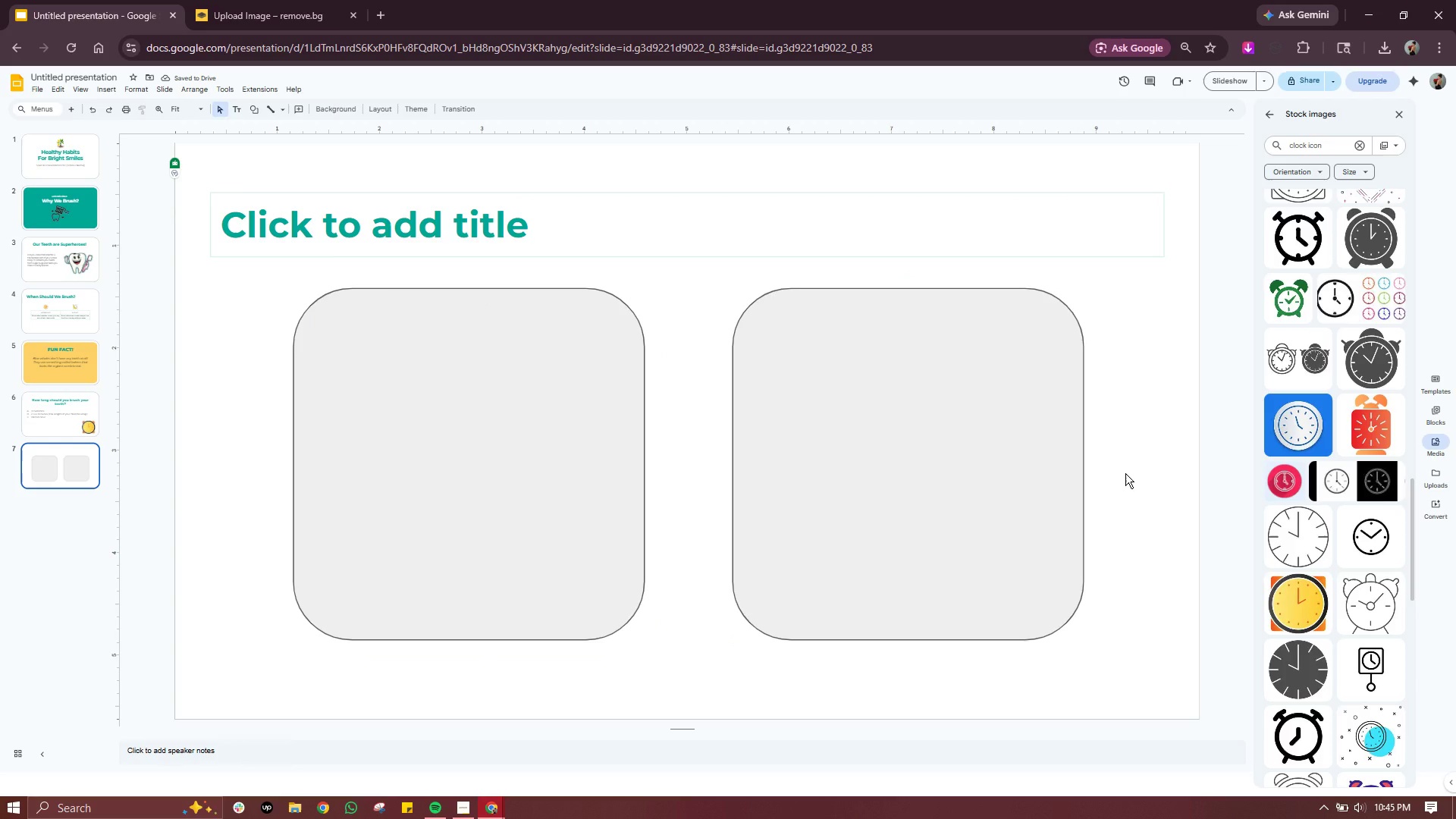 
left_click_drag(start_coordinate=[1147, 284], to_coordinate=[246, 682])
 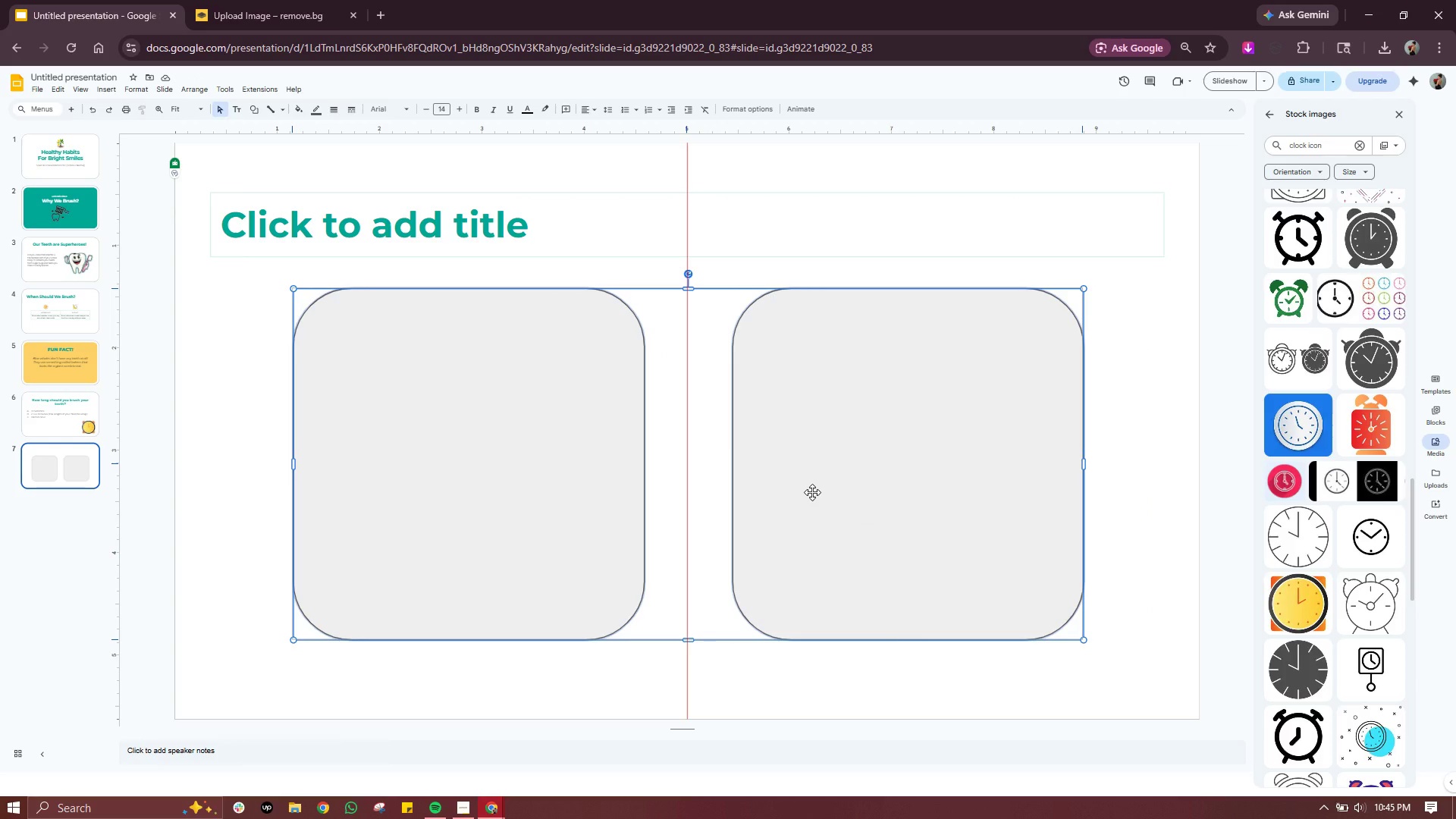 
left_click([1166, 477])
 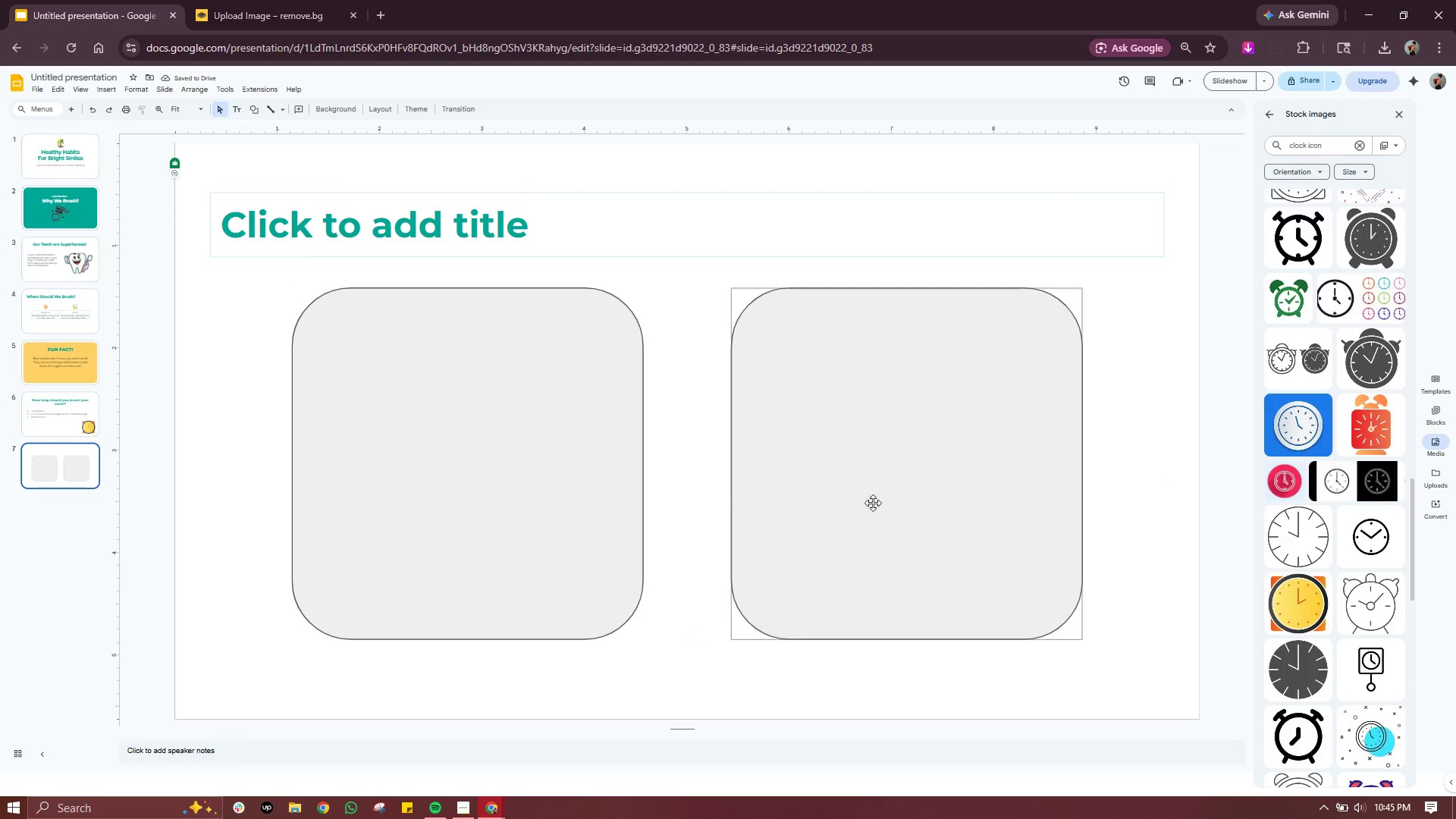 
left_click([505, 470])
 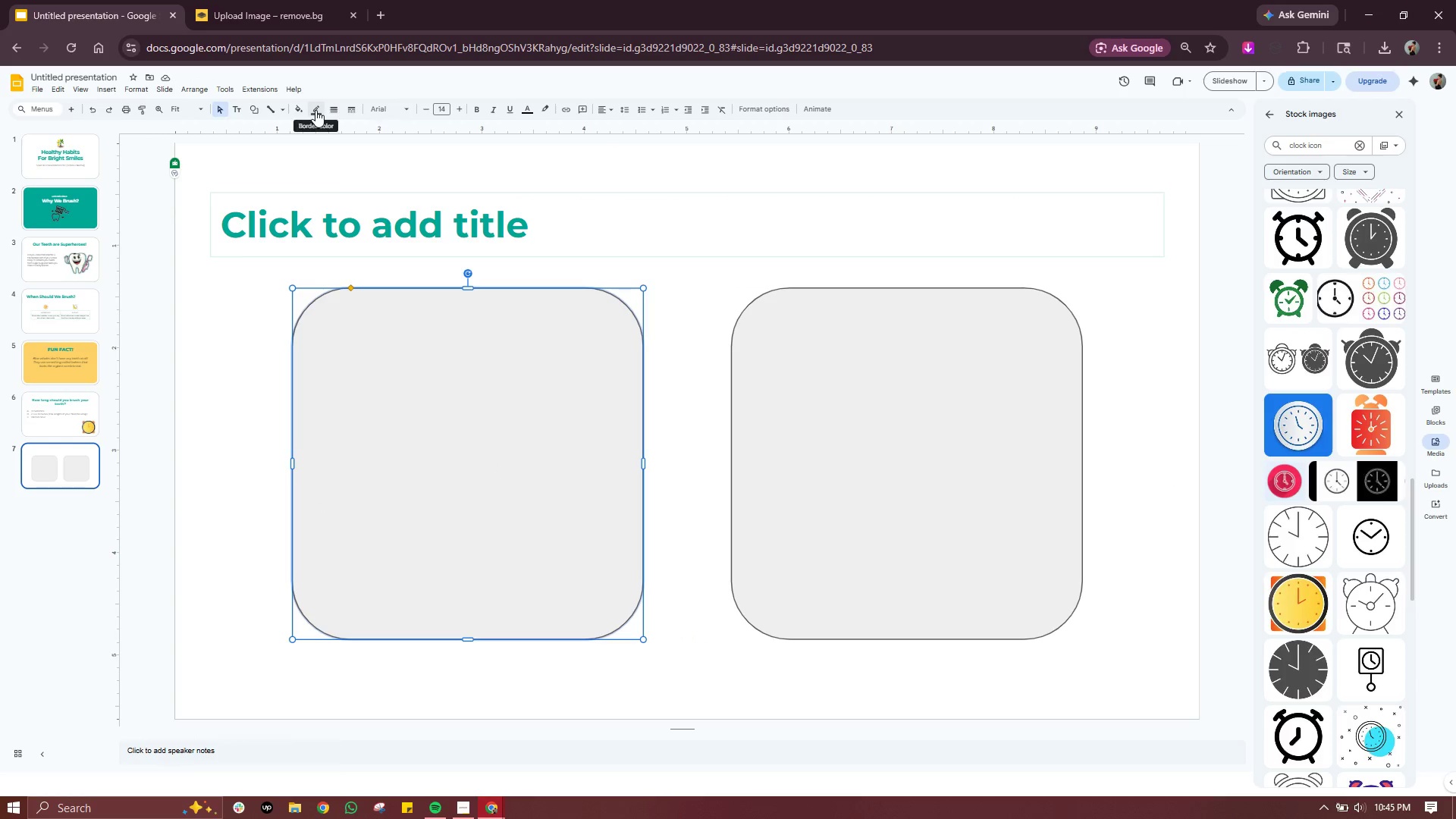 
left_click([303, 113])
 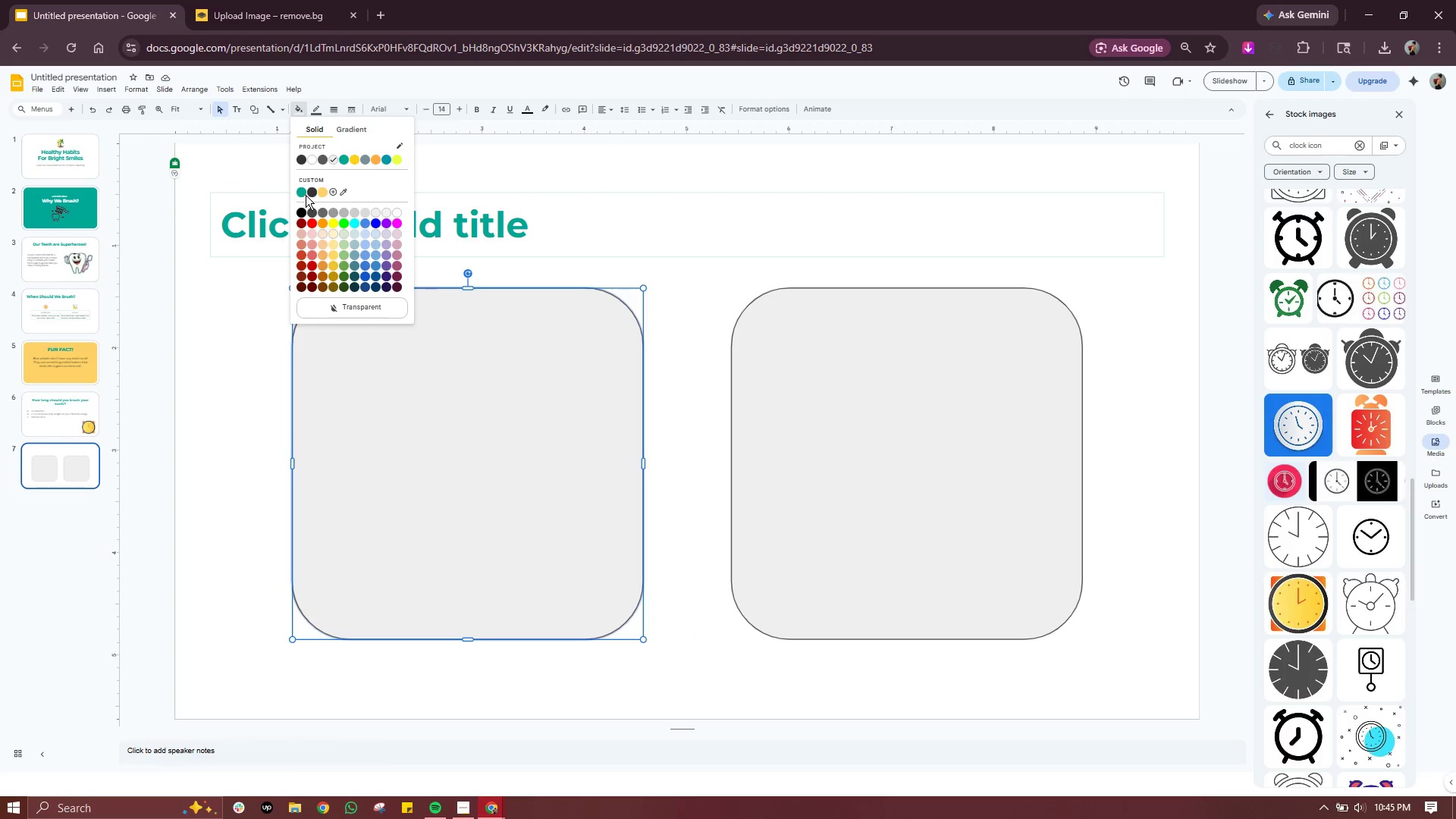 
left_click([303, 191])
 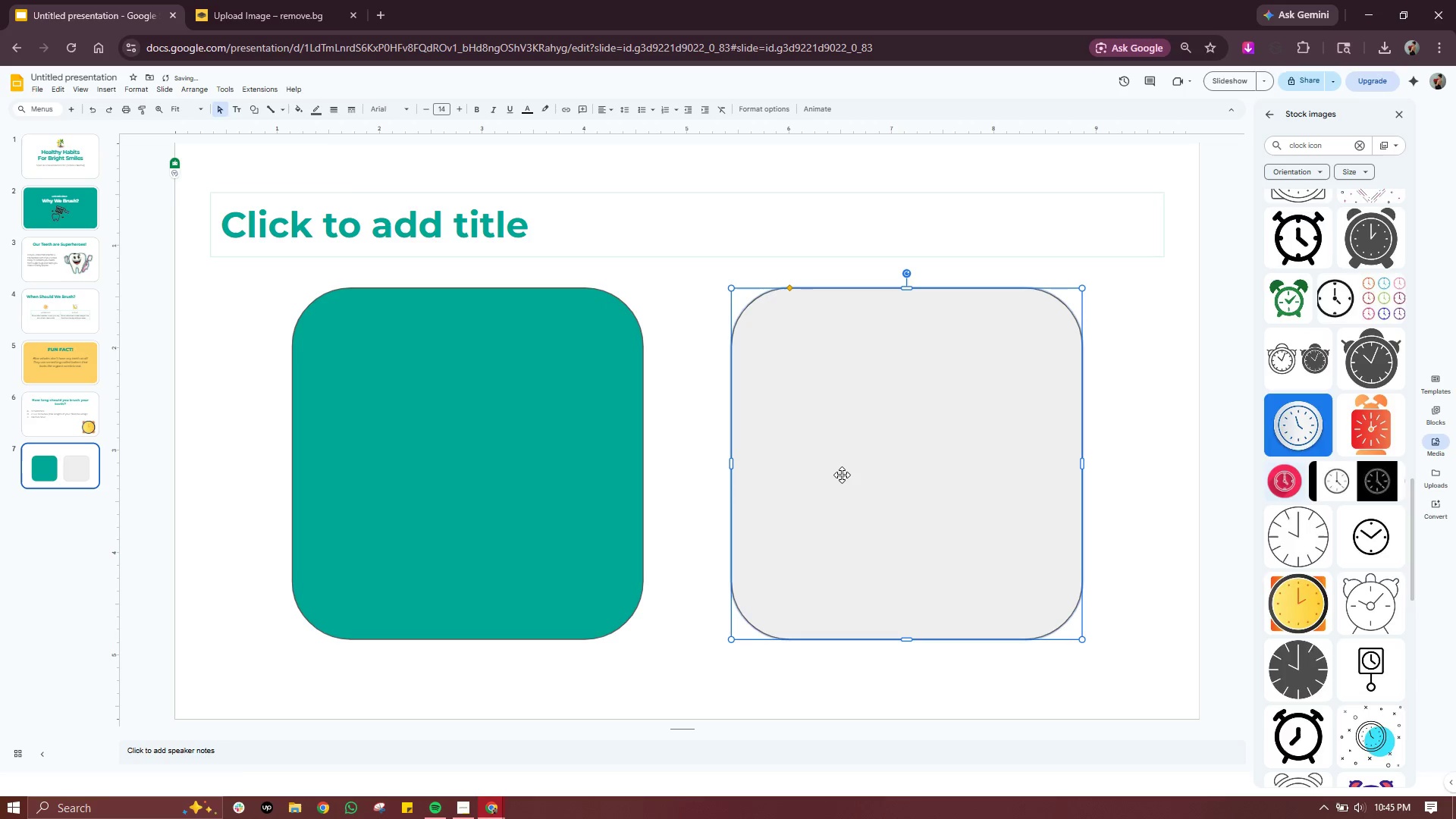 
left_click([842, 475])
 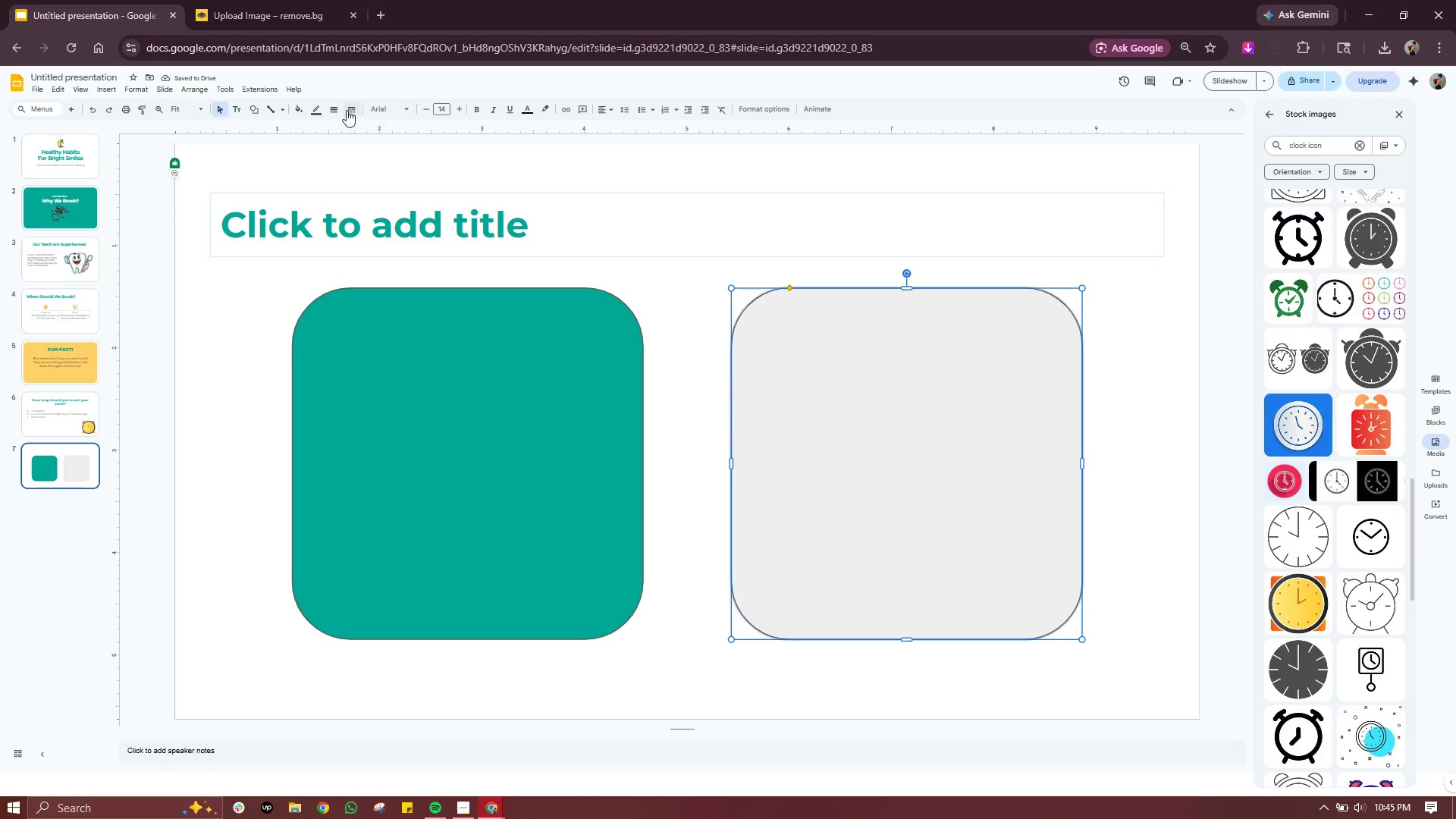 
wait(5.36)
 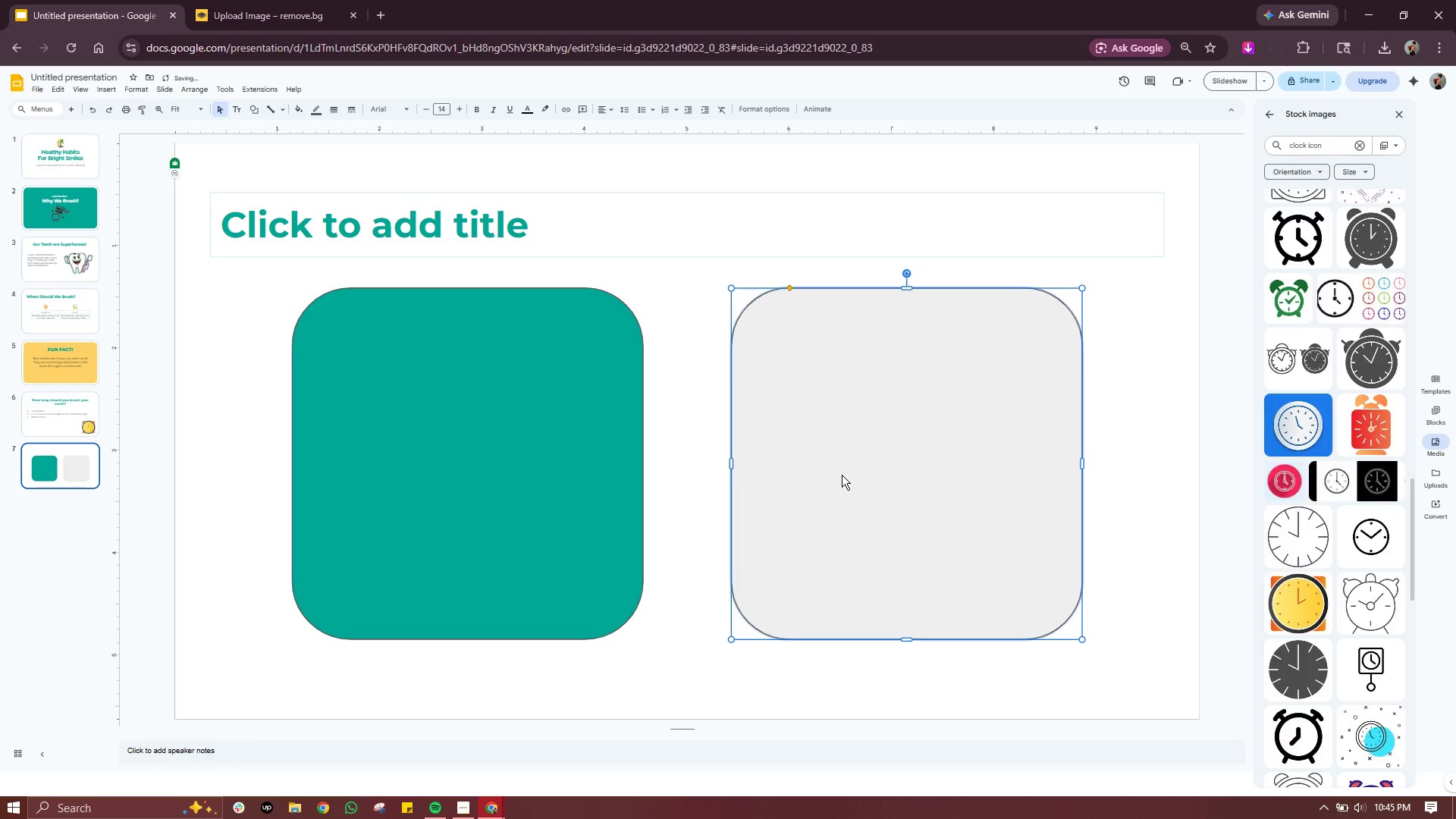 
left_click([303, 113])
 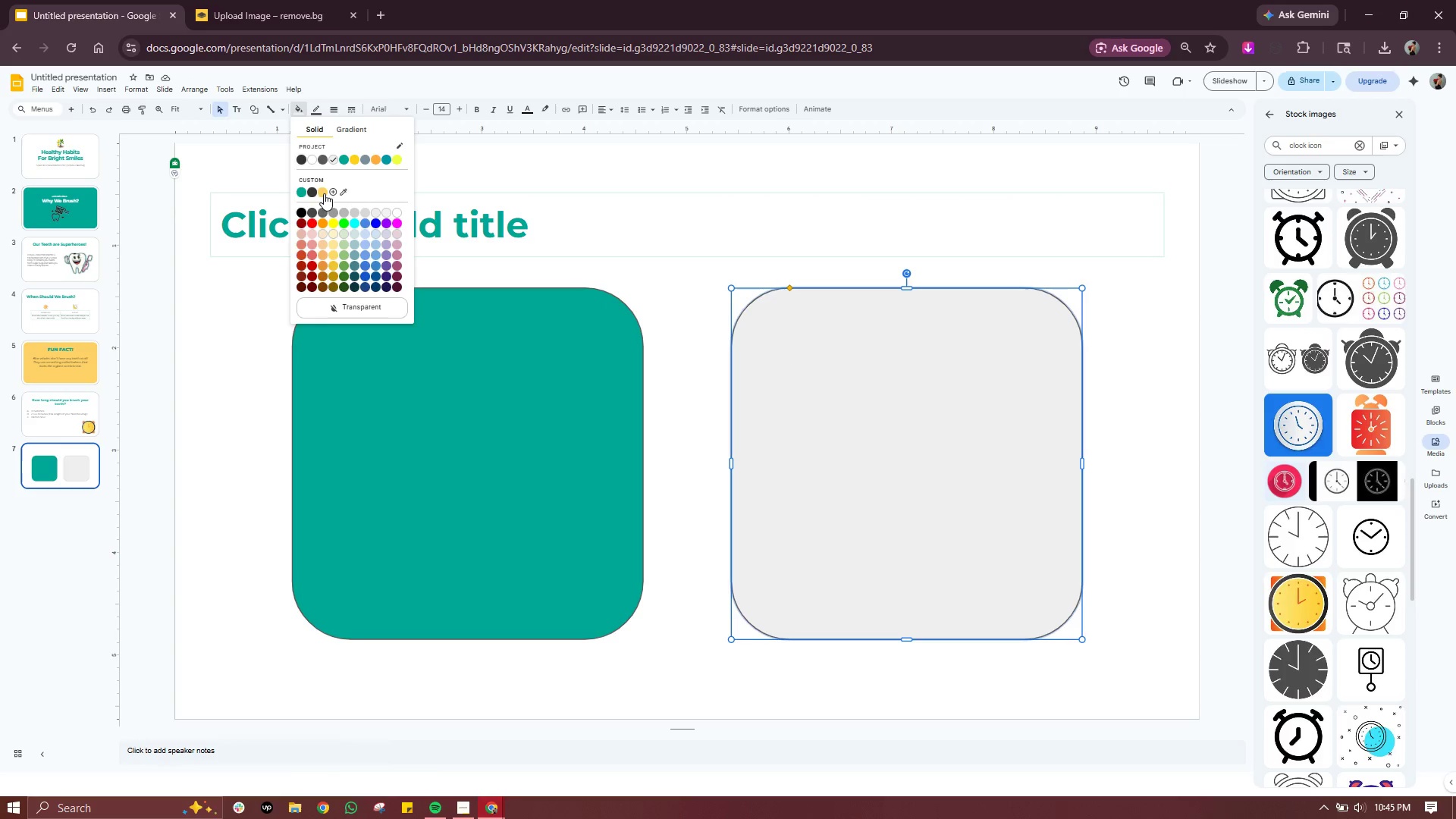 
left_click([325, 193])
 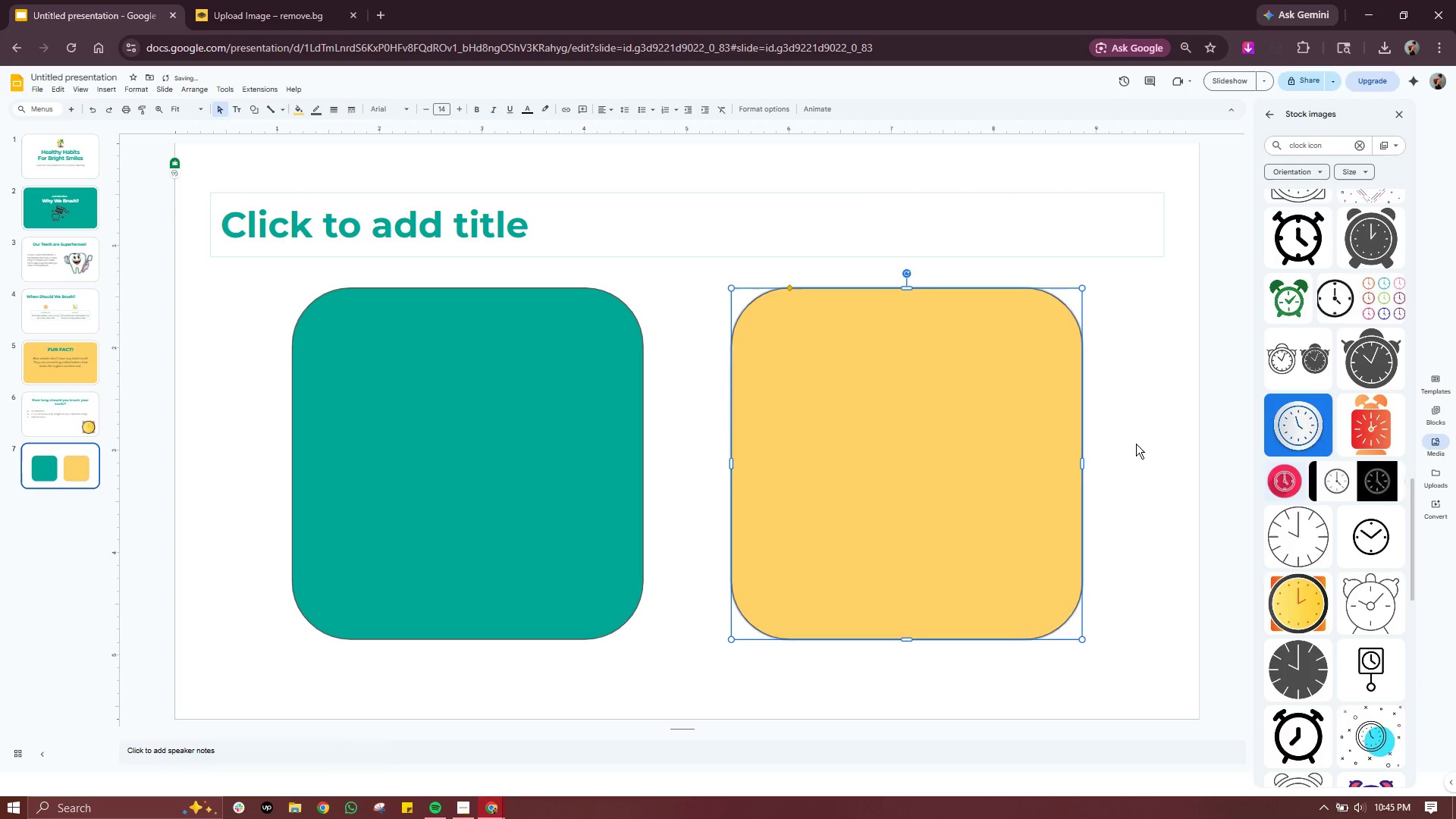 
left_click([1136, 443])
 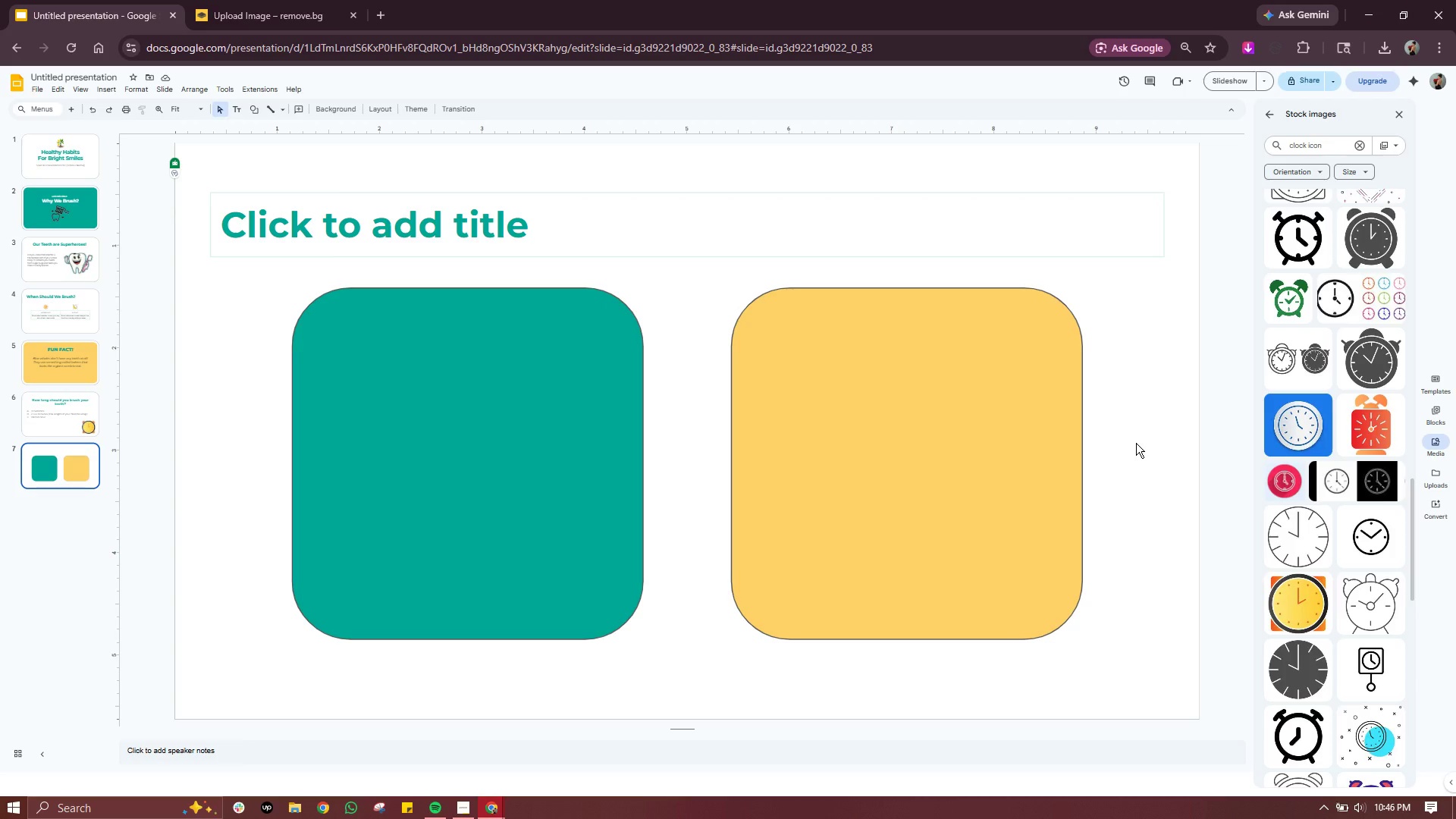 
wait(54.09)
 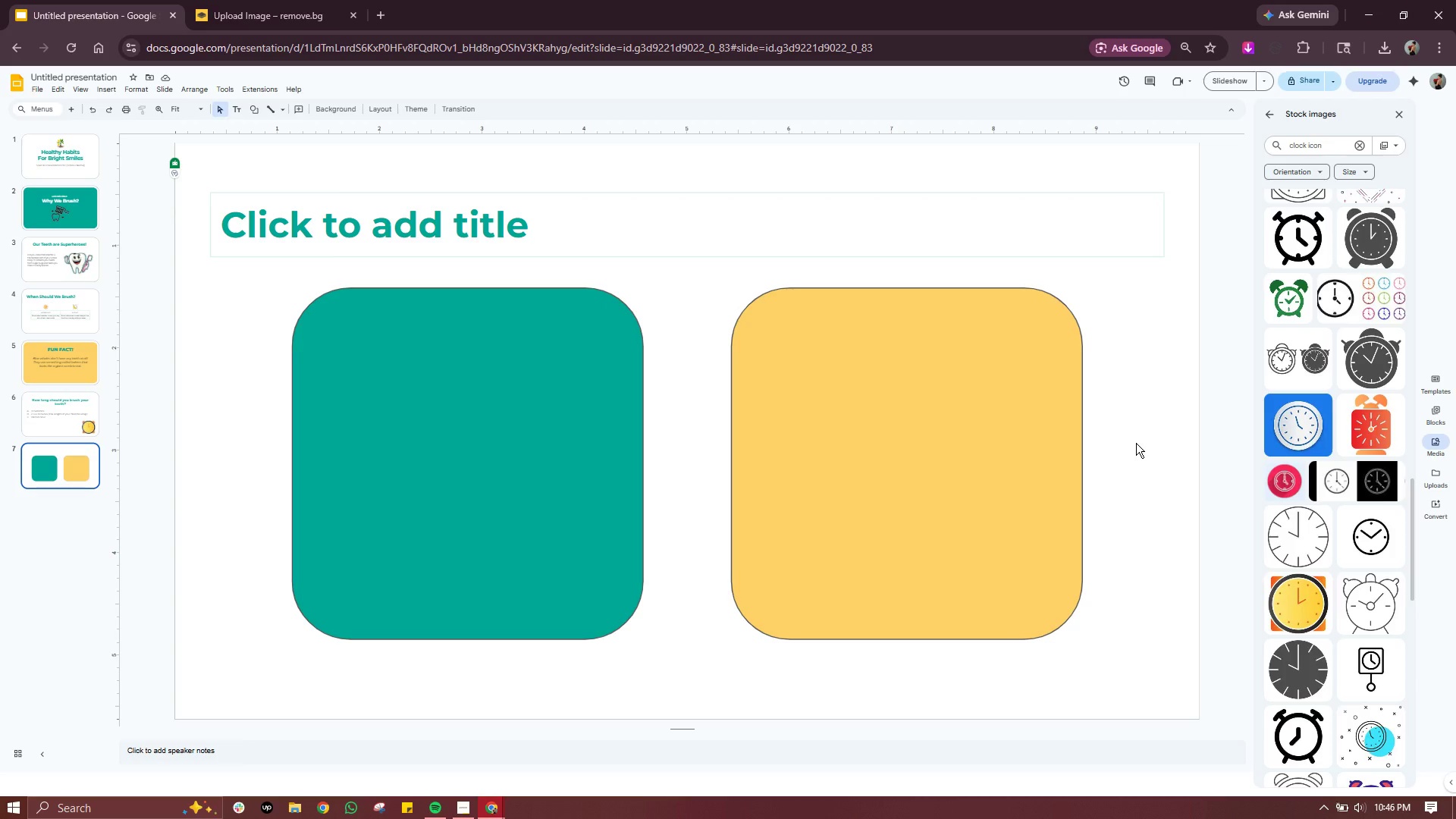 
left_click([460, 813])